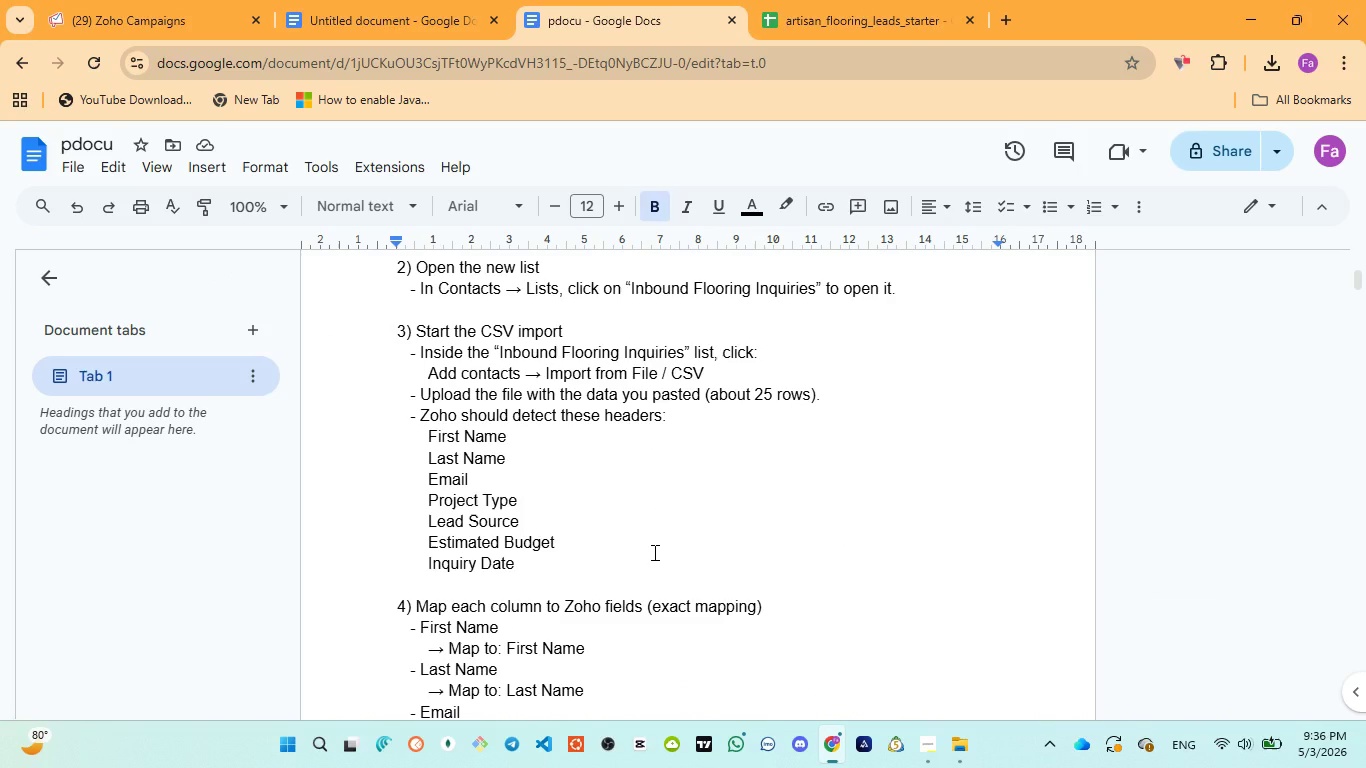 
scroll: coordinate [653, 552], scroll_direction: up, amount: 2.0
 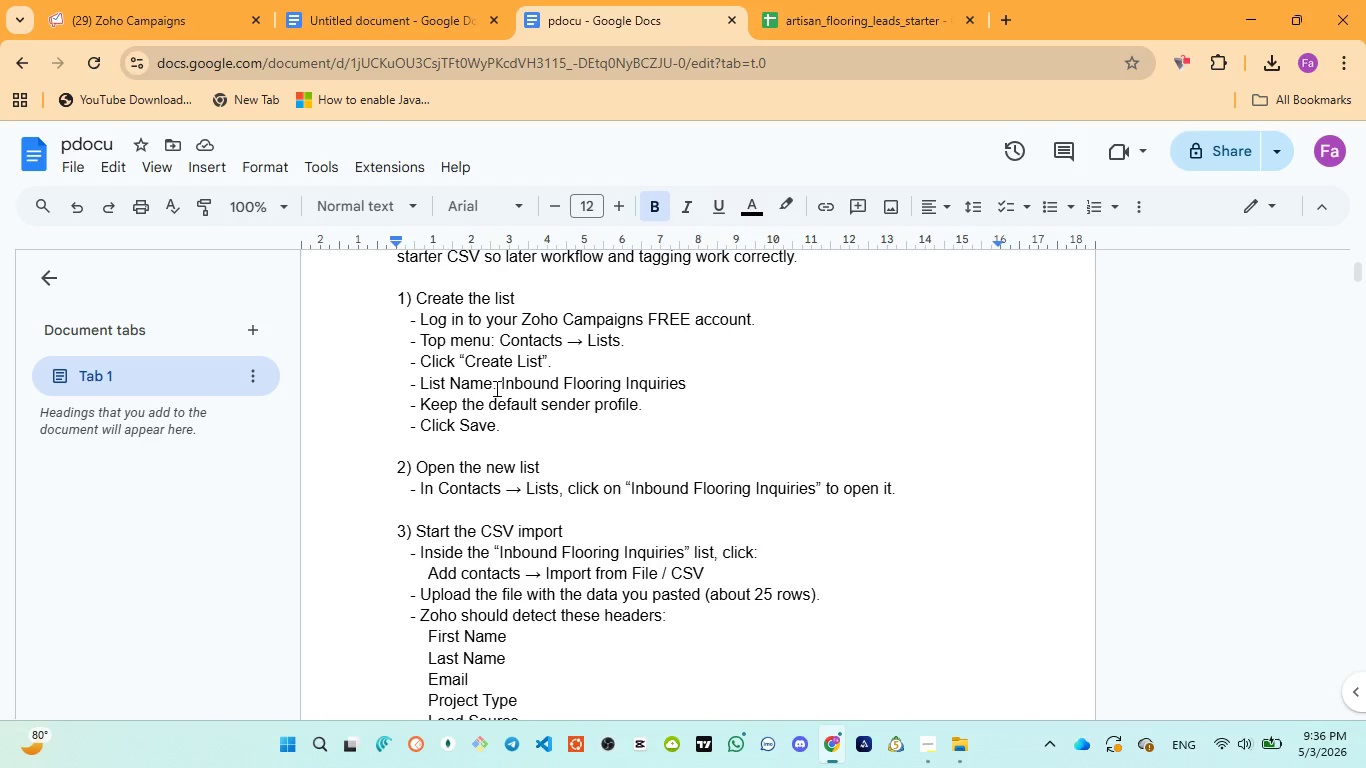 
left_click_drag(start_coordinate=[498, 380], to_coordinate=[695, 381])
 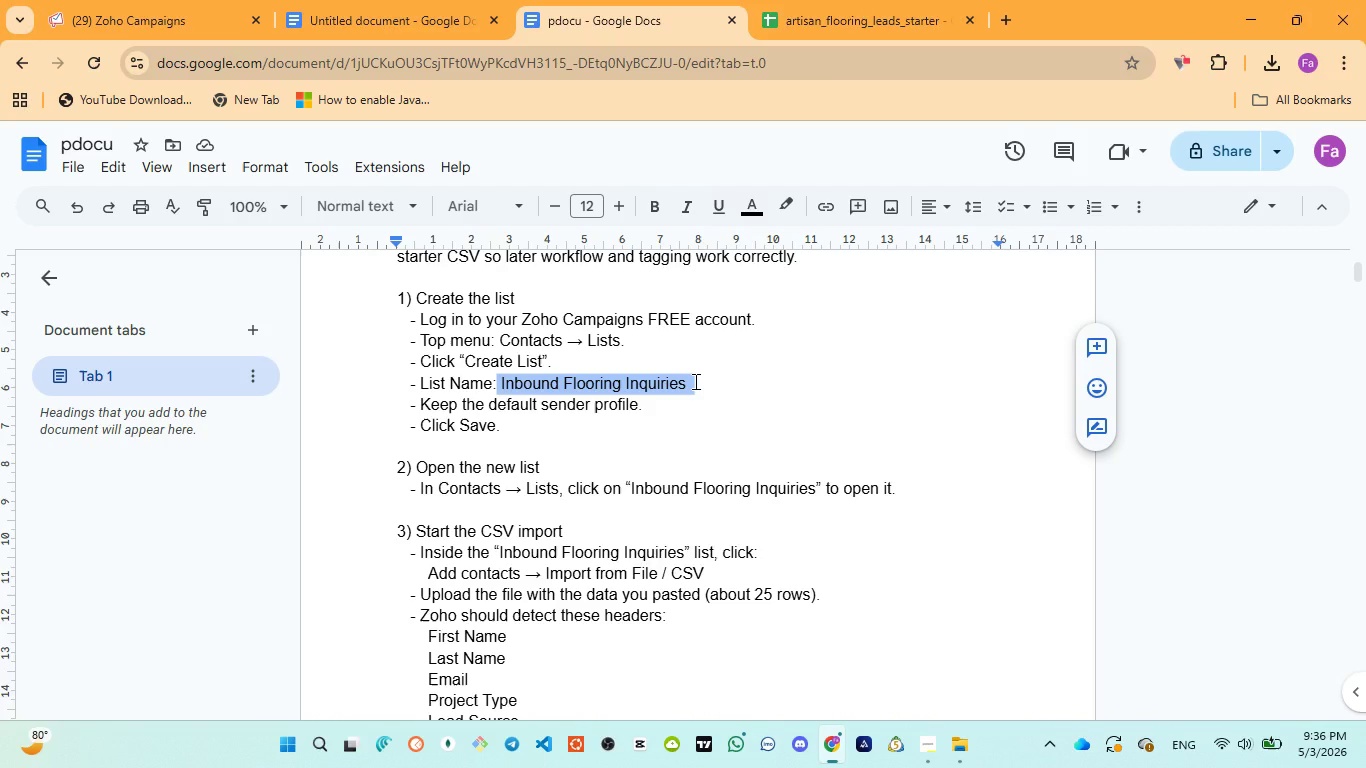 
key(Control+C)
 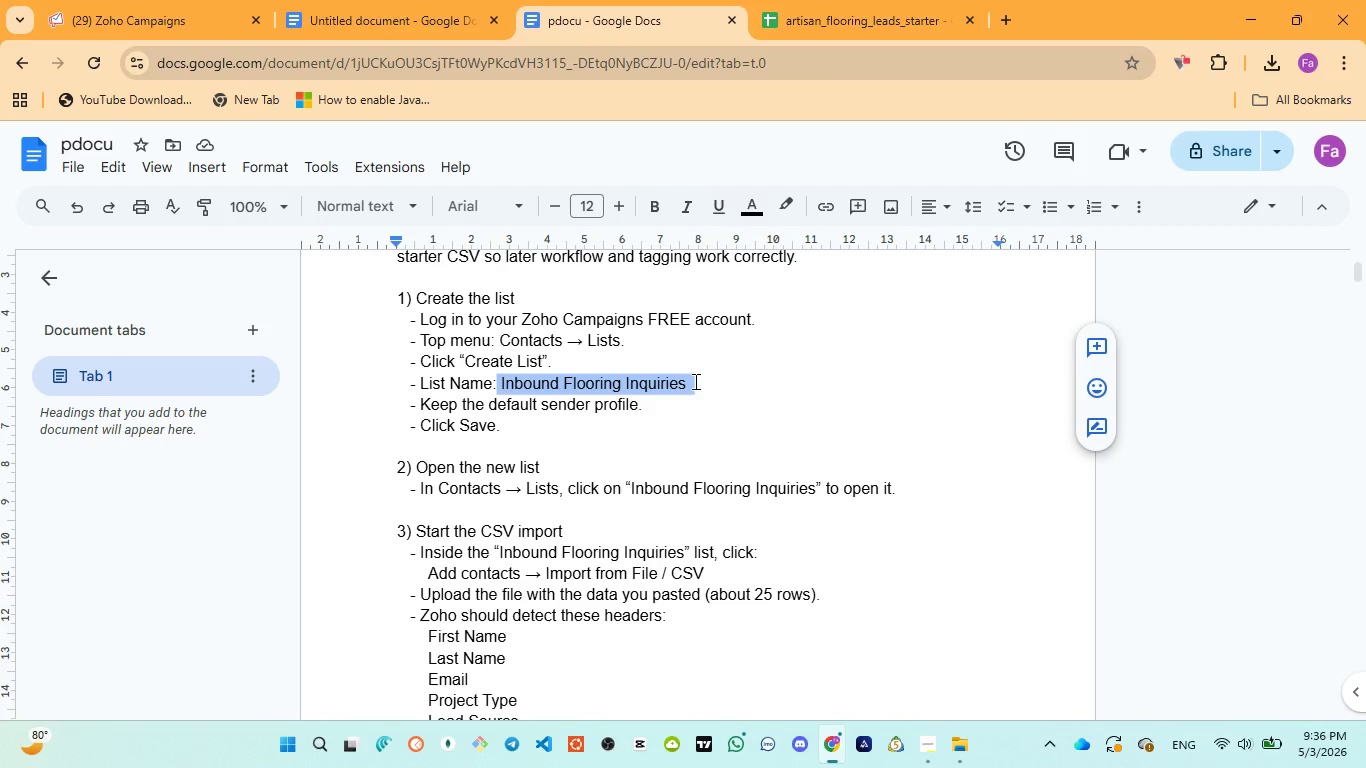 
key(Control+C)
 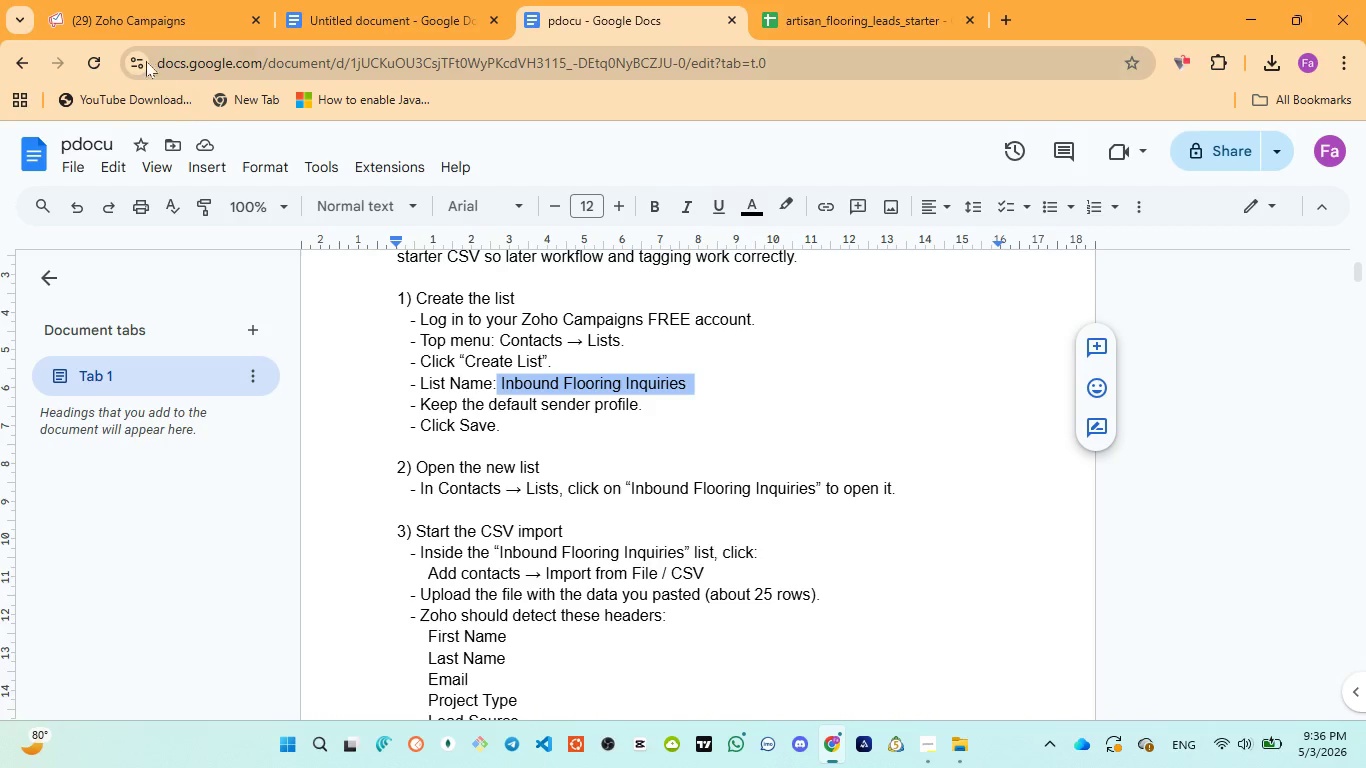 
left_click([118, 16])
 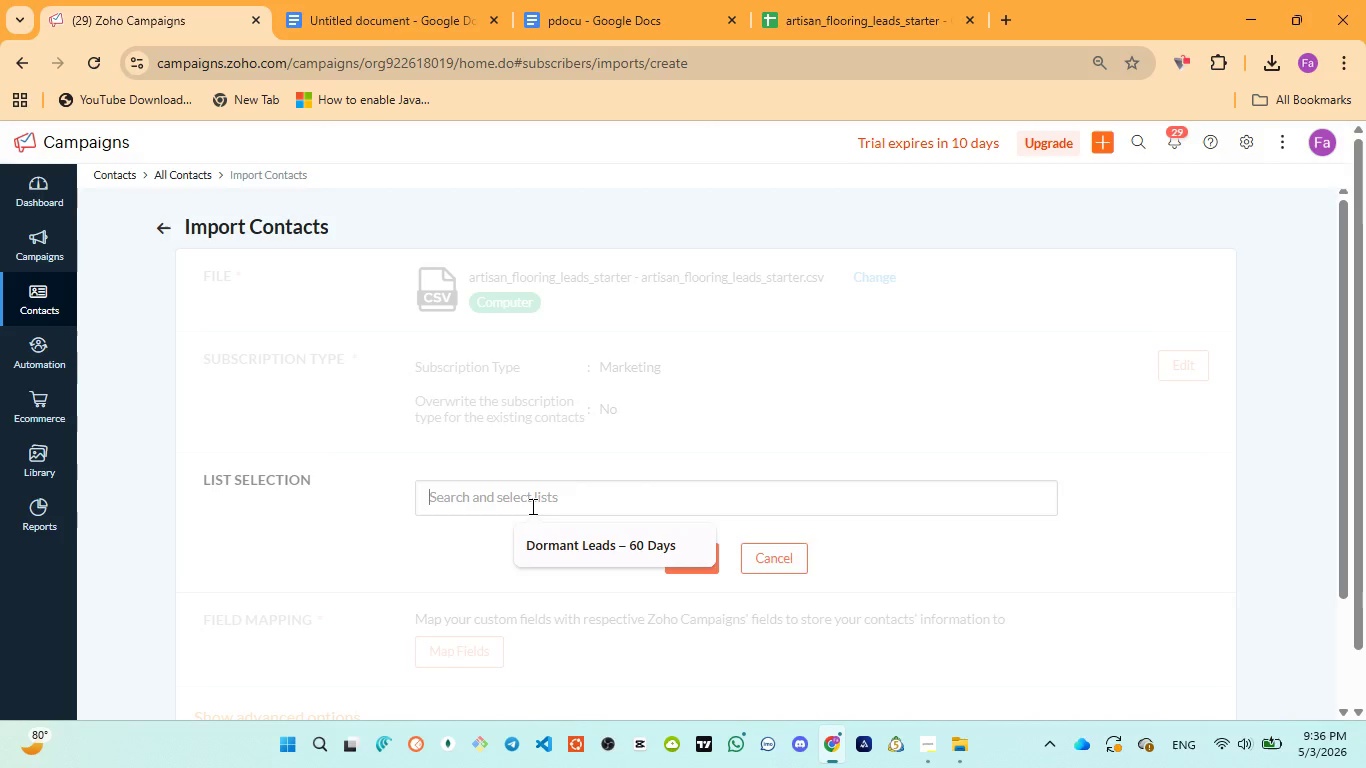 
key(Control+V)
 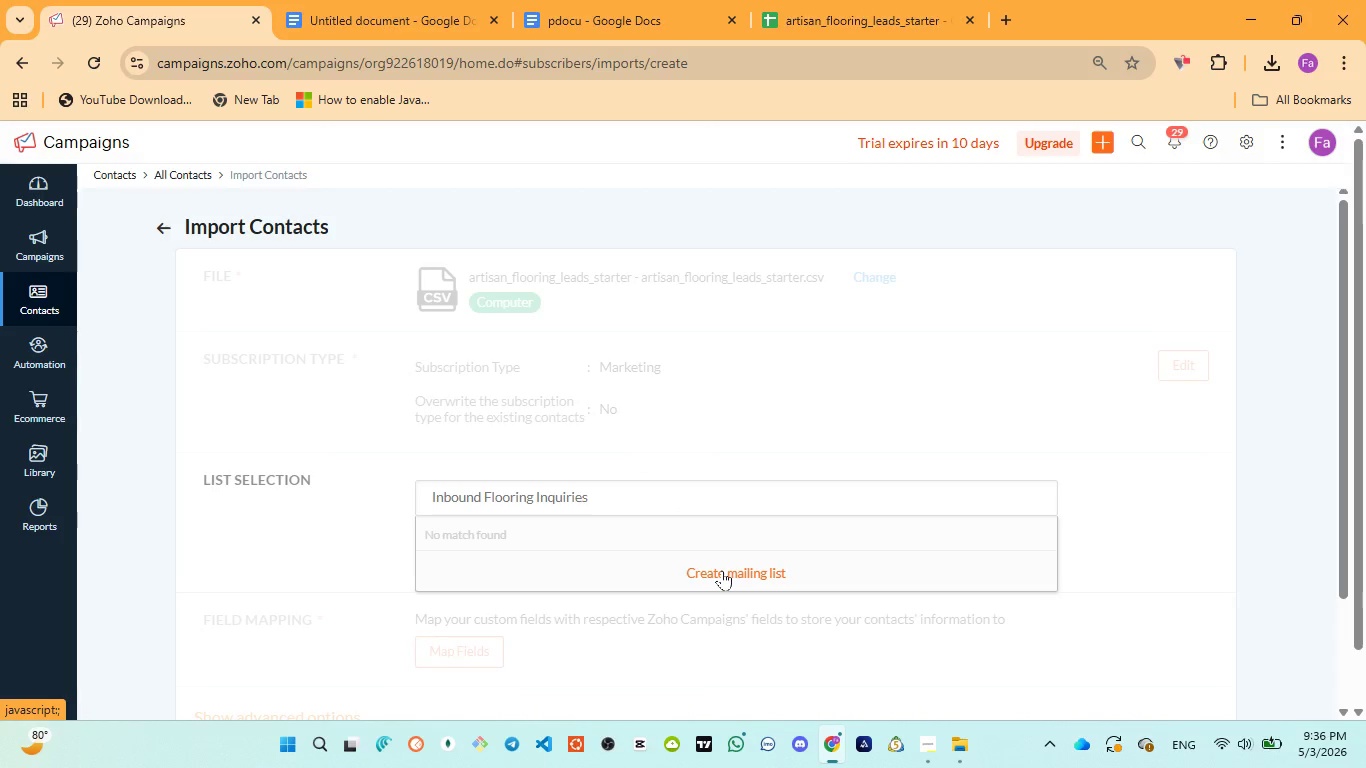 
wait(5.47)
 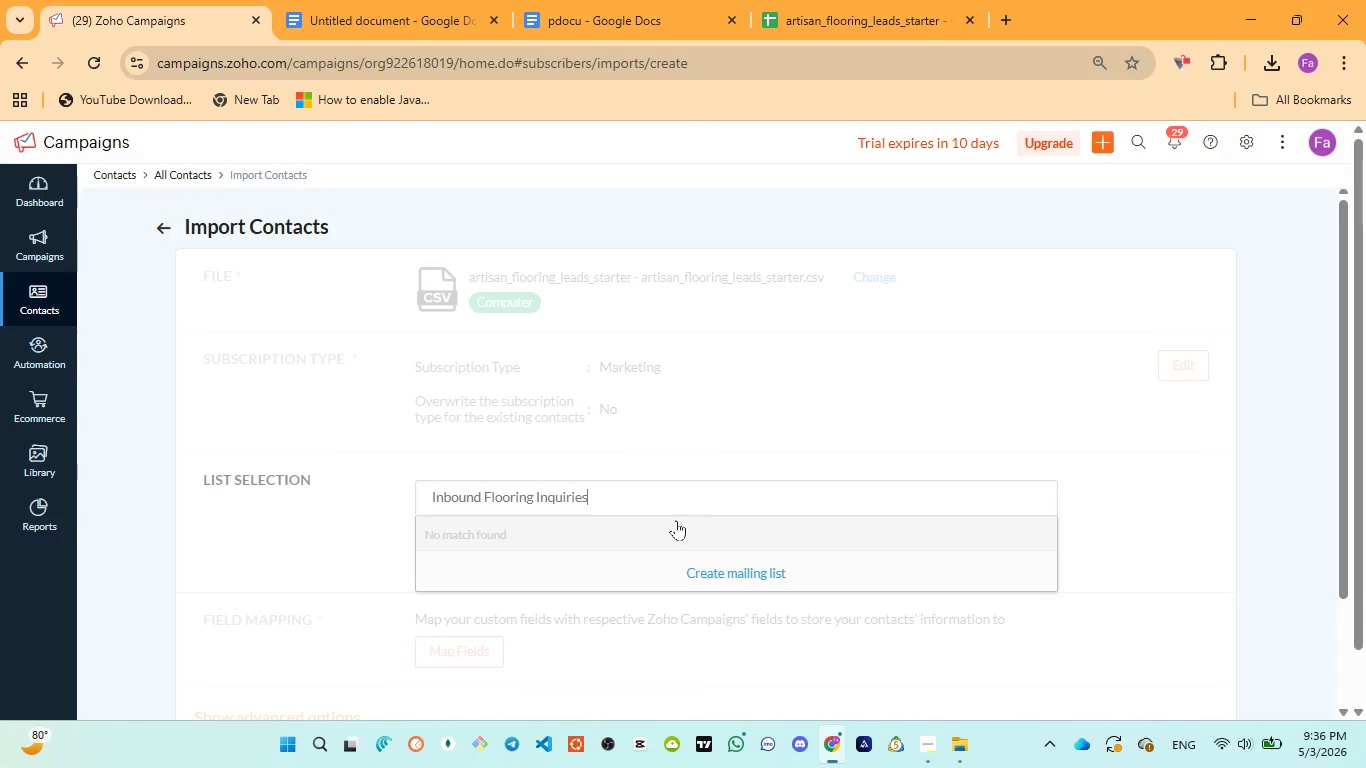 
left_click([722, 570])
 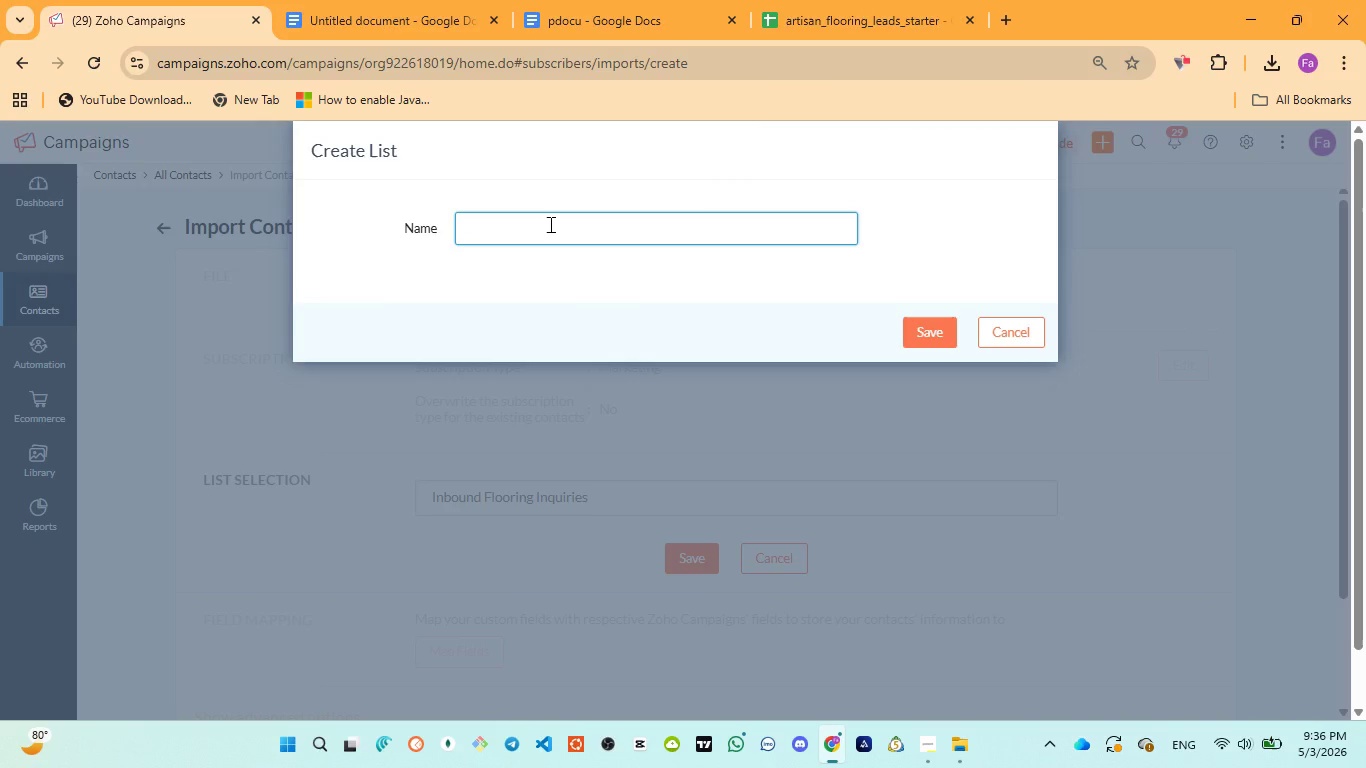 
type(Inbounding )
 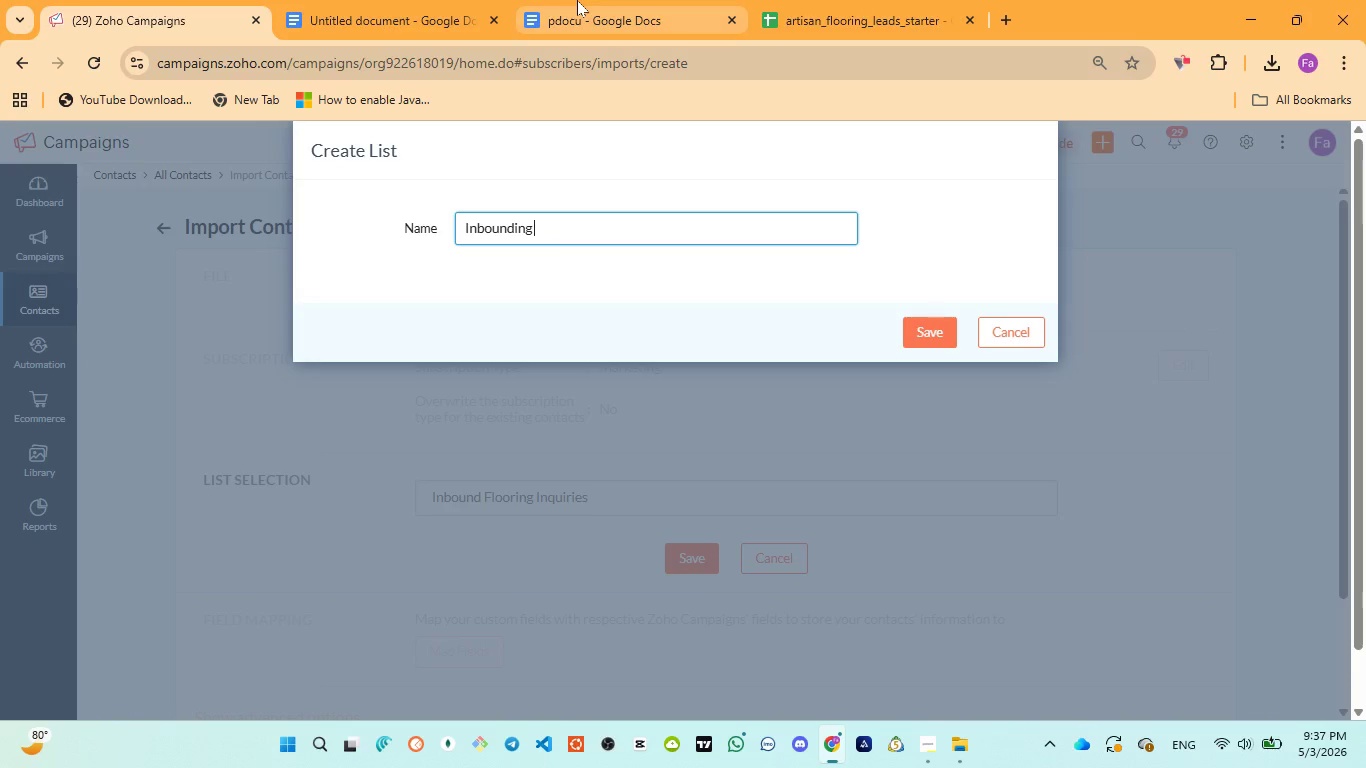 
left_click([577, 0])
 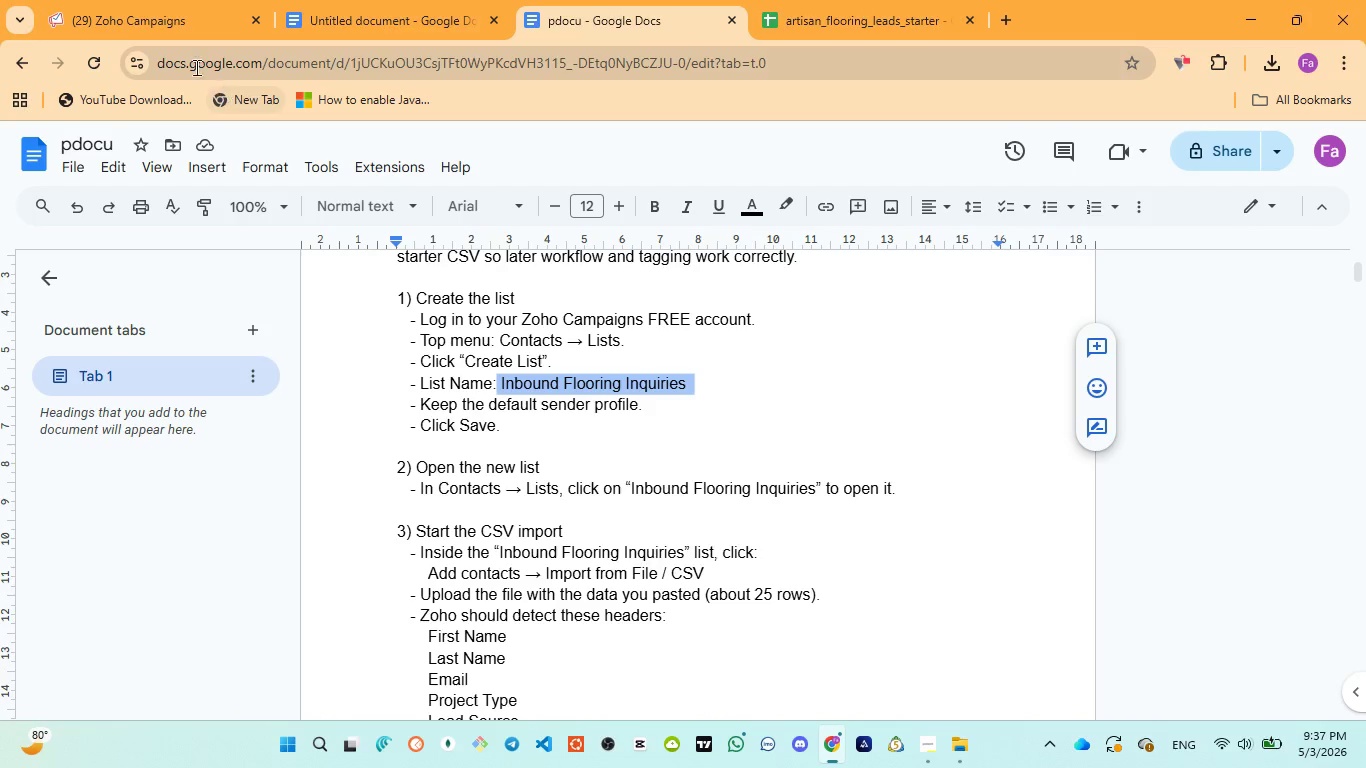 
left_click([167, 24])
 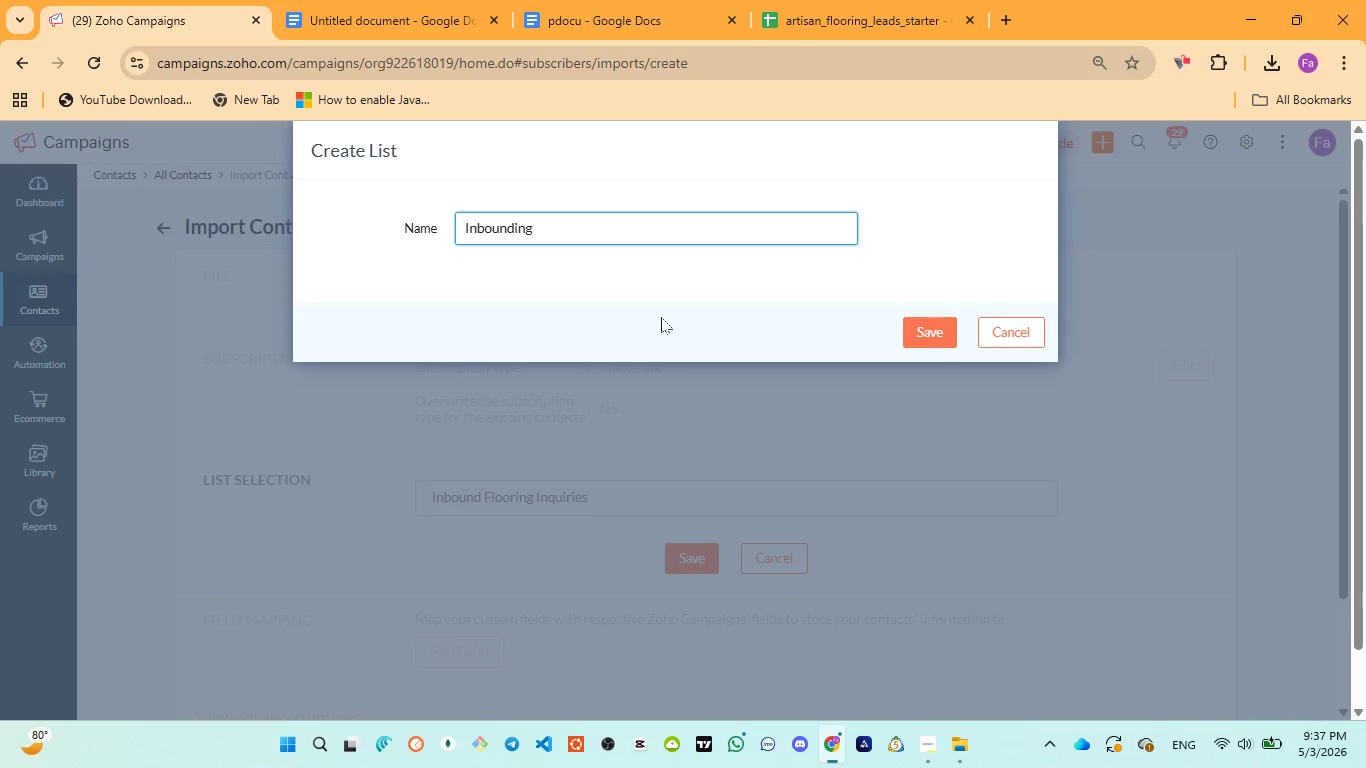 
type(flooring inquiries)
 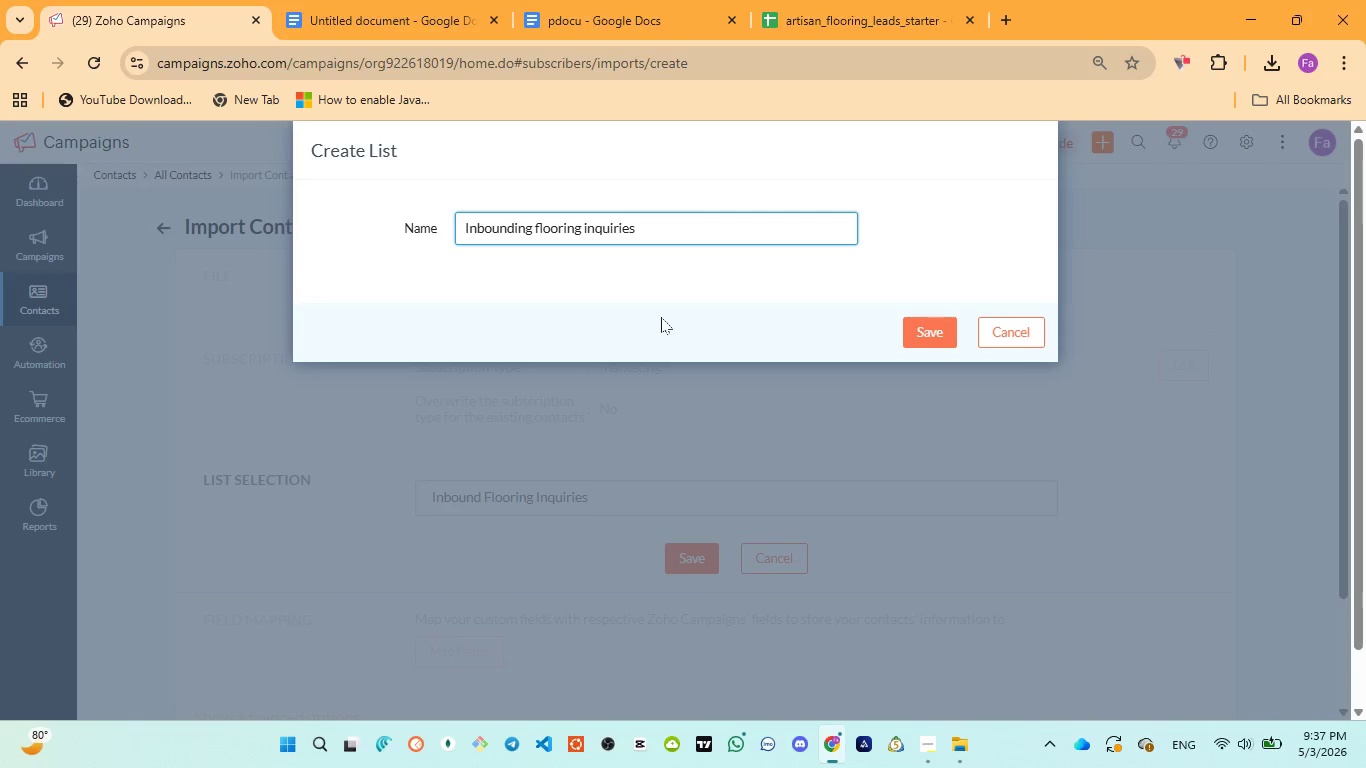 
key(Control+ControlLeft)
 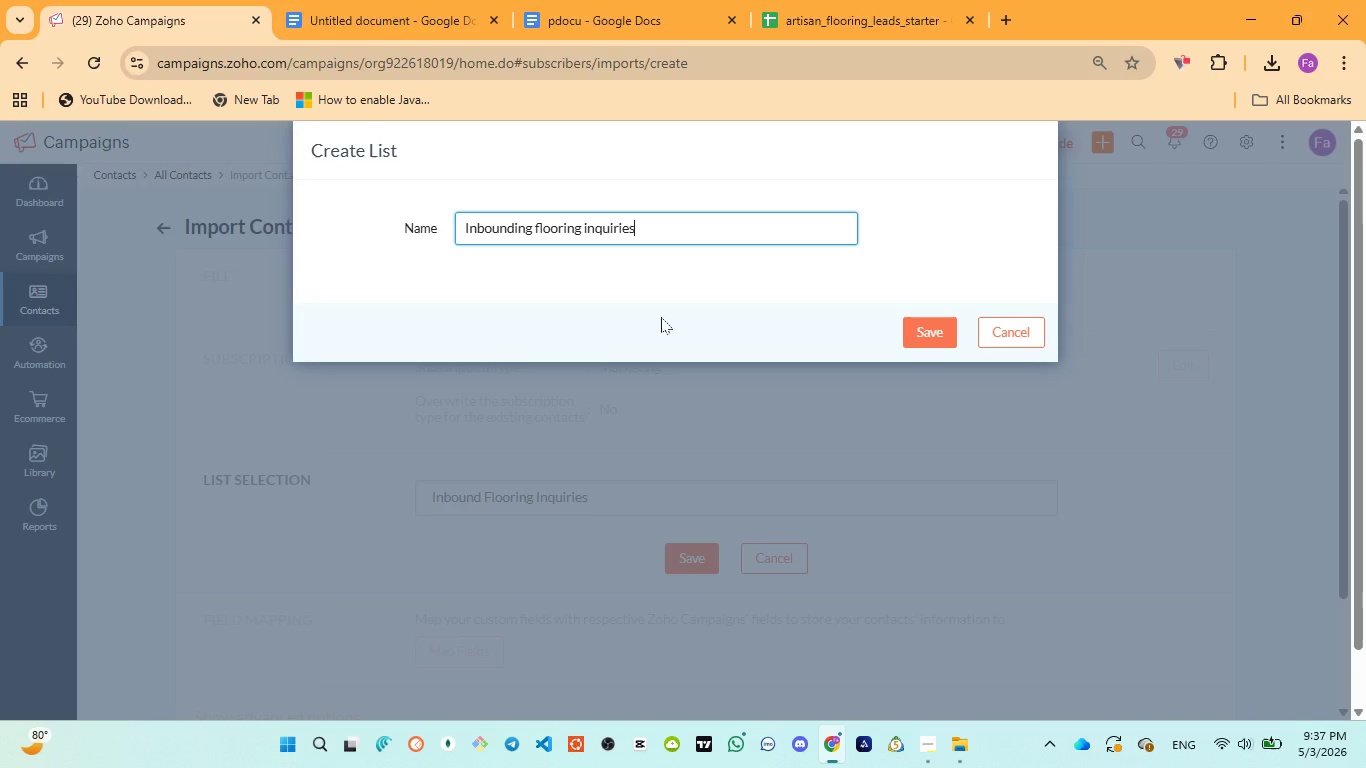 
key(Control+A)
 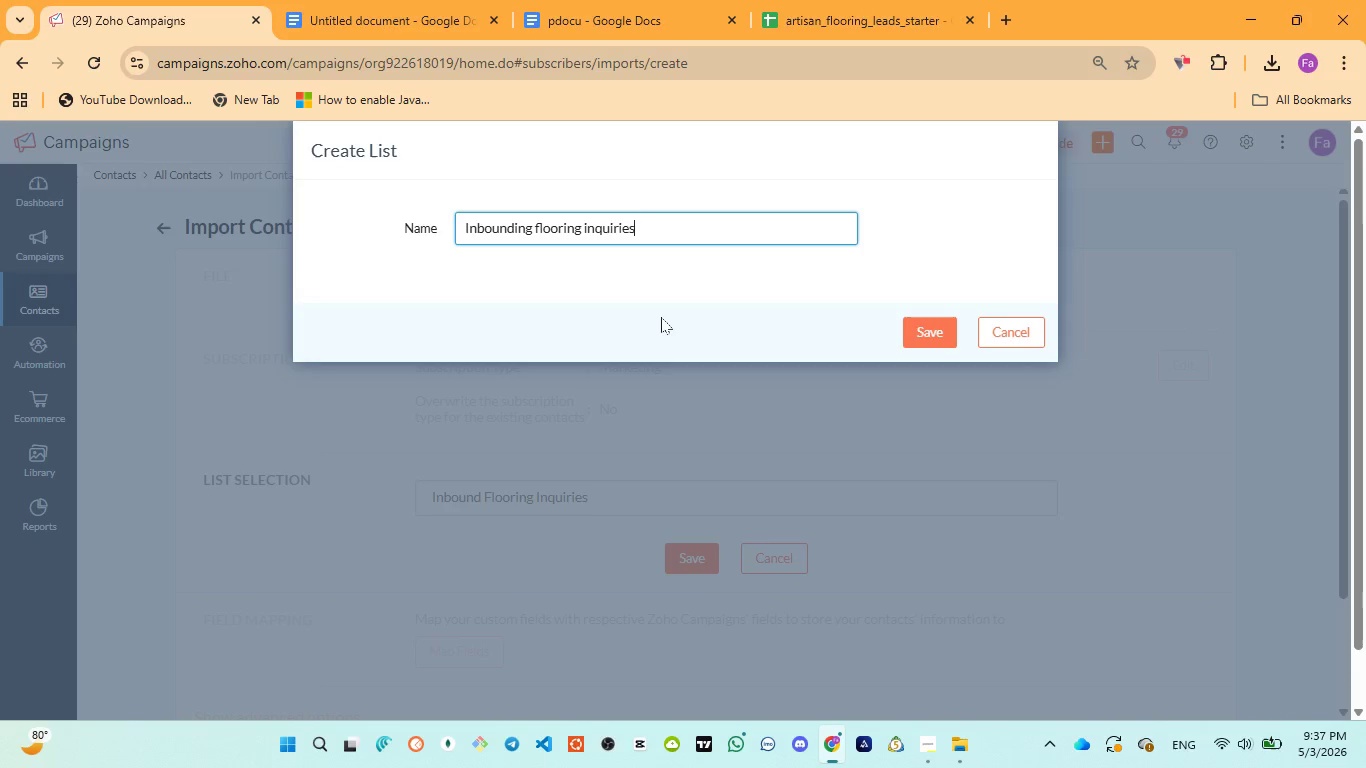 
key(Control+ControlLeft)
 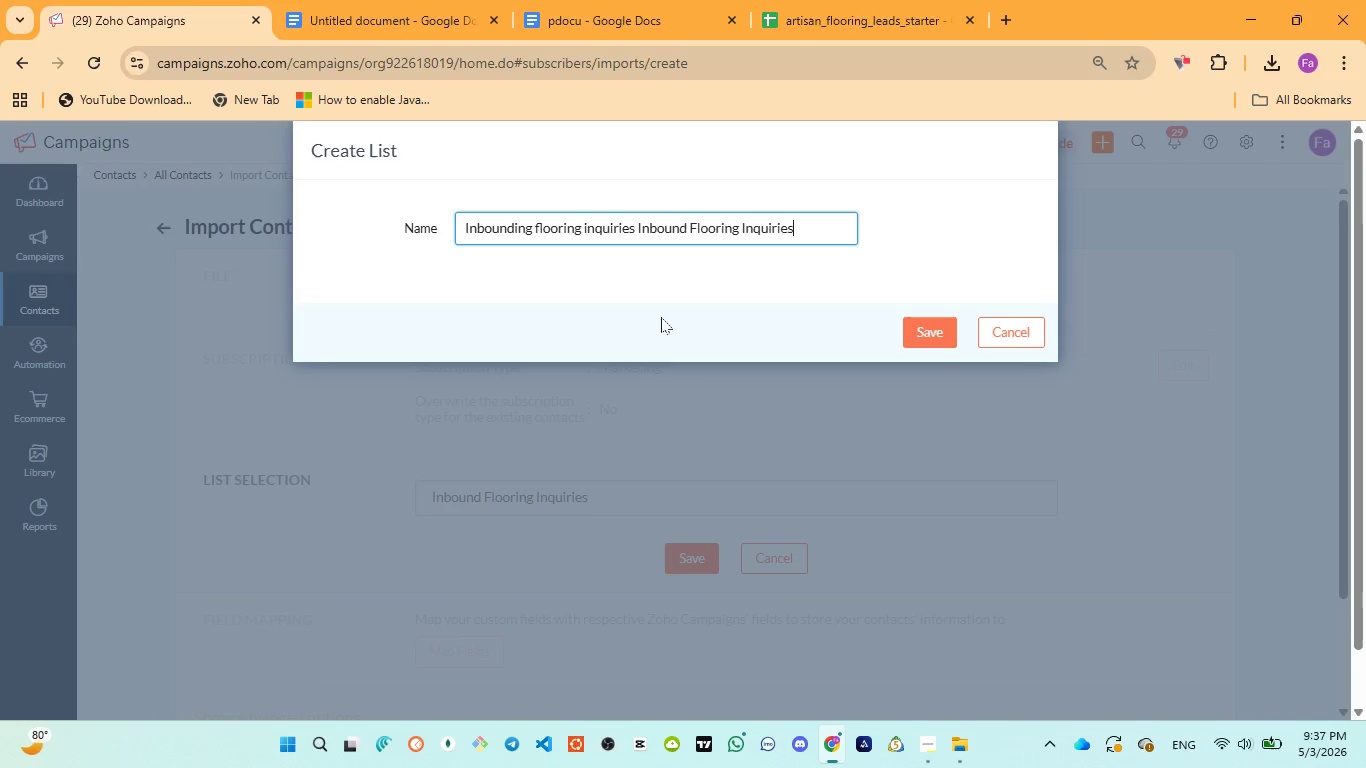 
key(Control+V)
 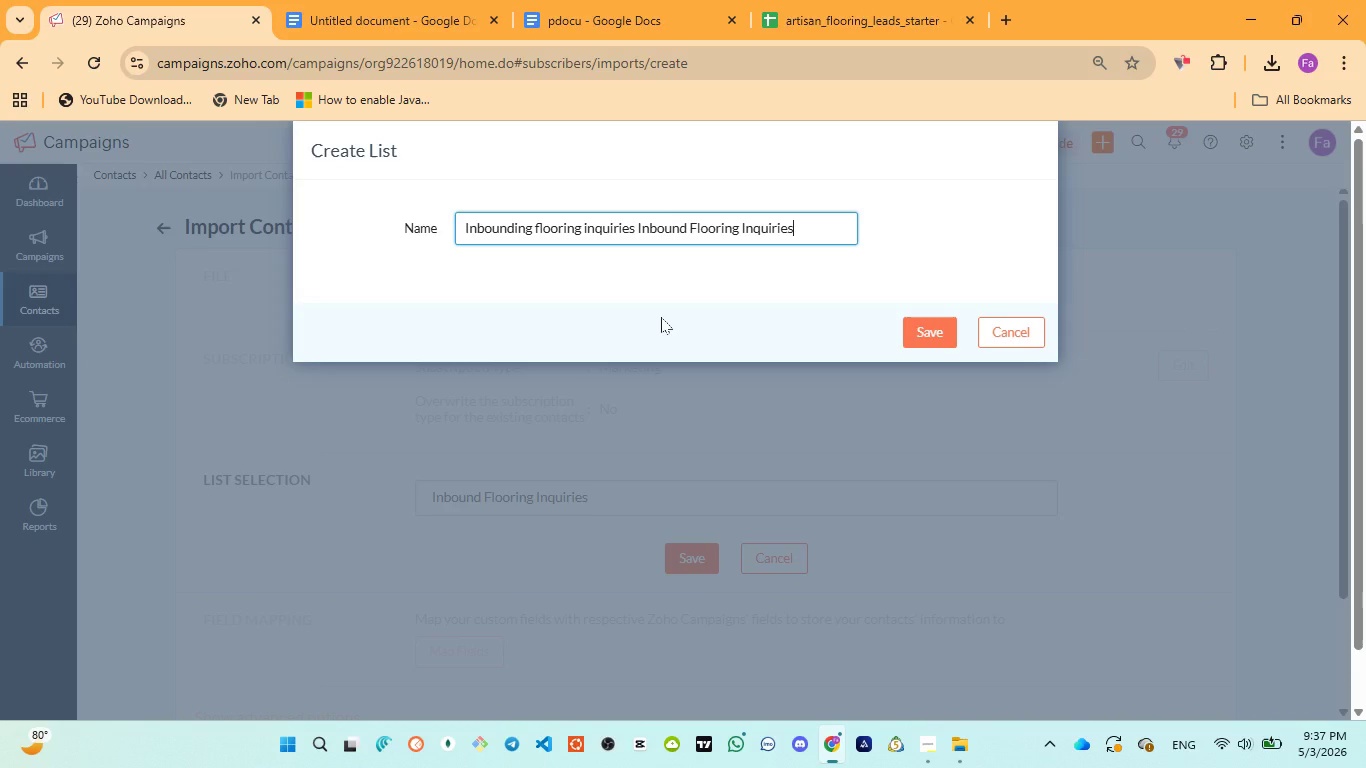 
key(Control+A)
 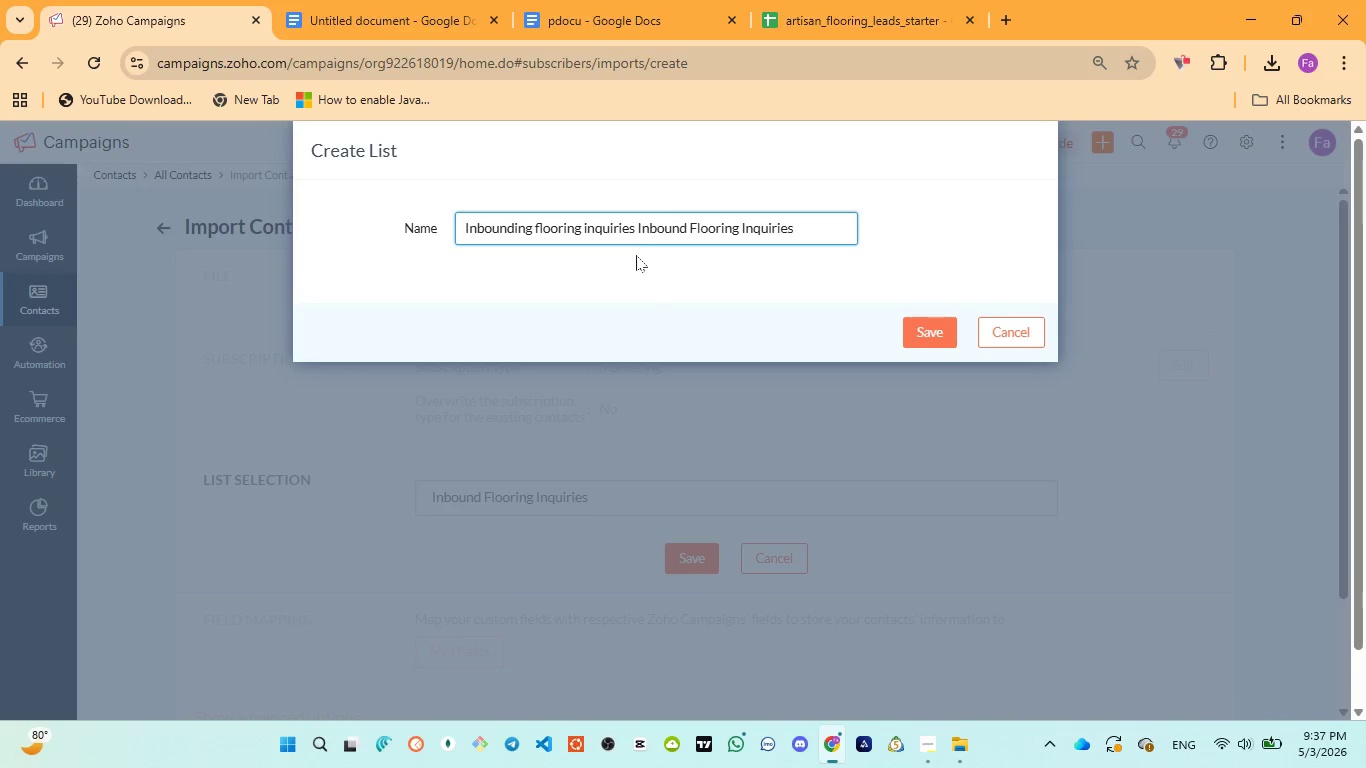 
left_click([638, 230])
 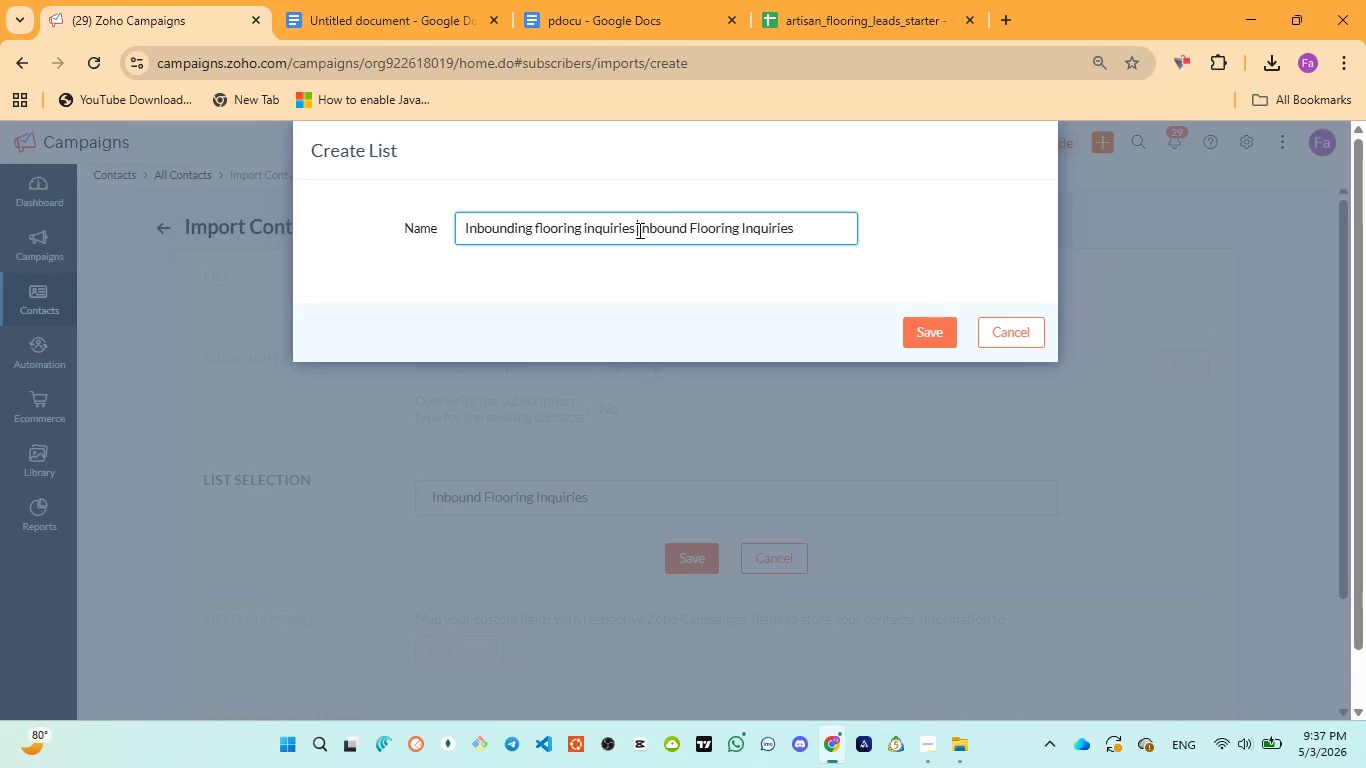 
key(Control+A)
 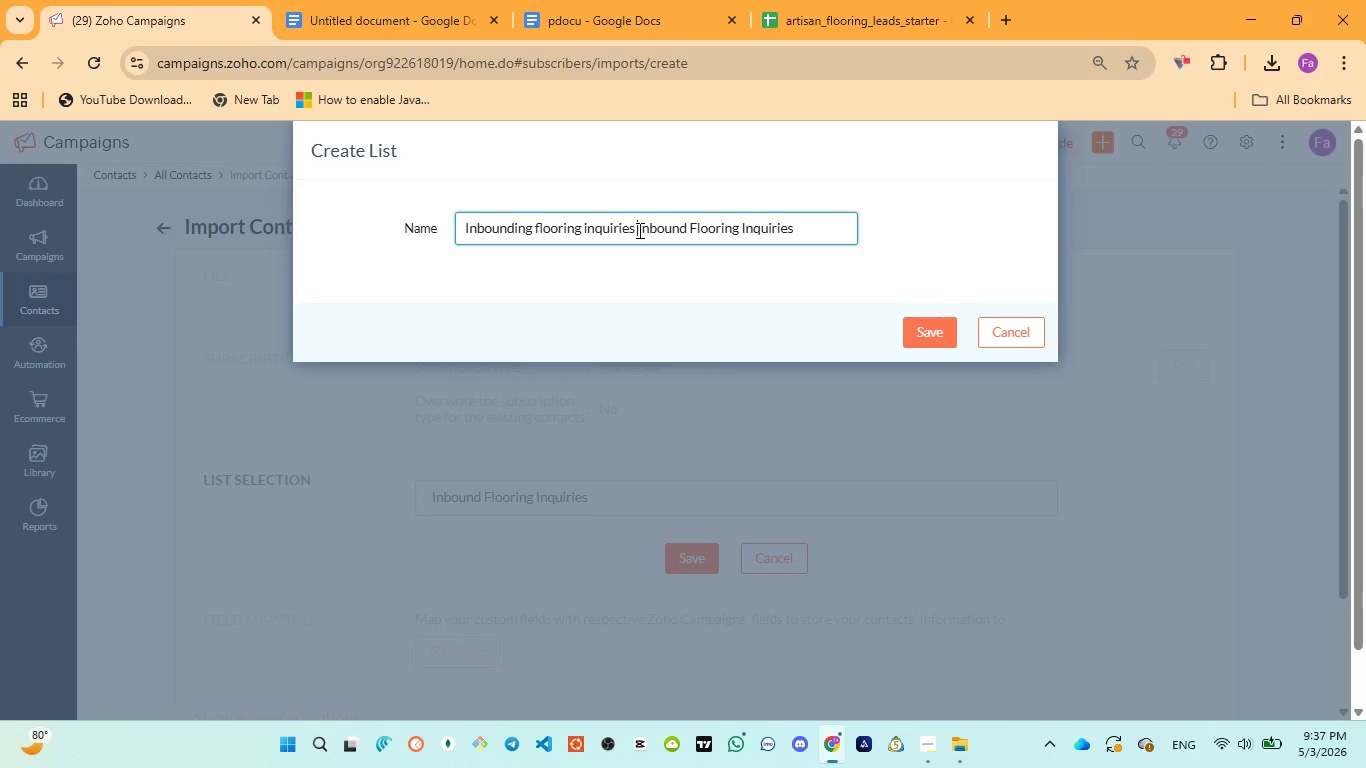 
hold_key(key=A, duration=0.38)
 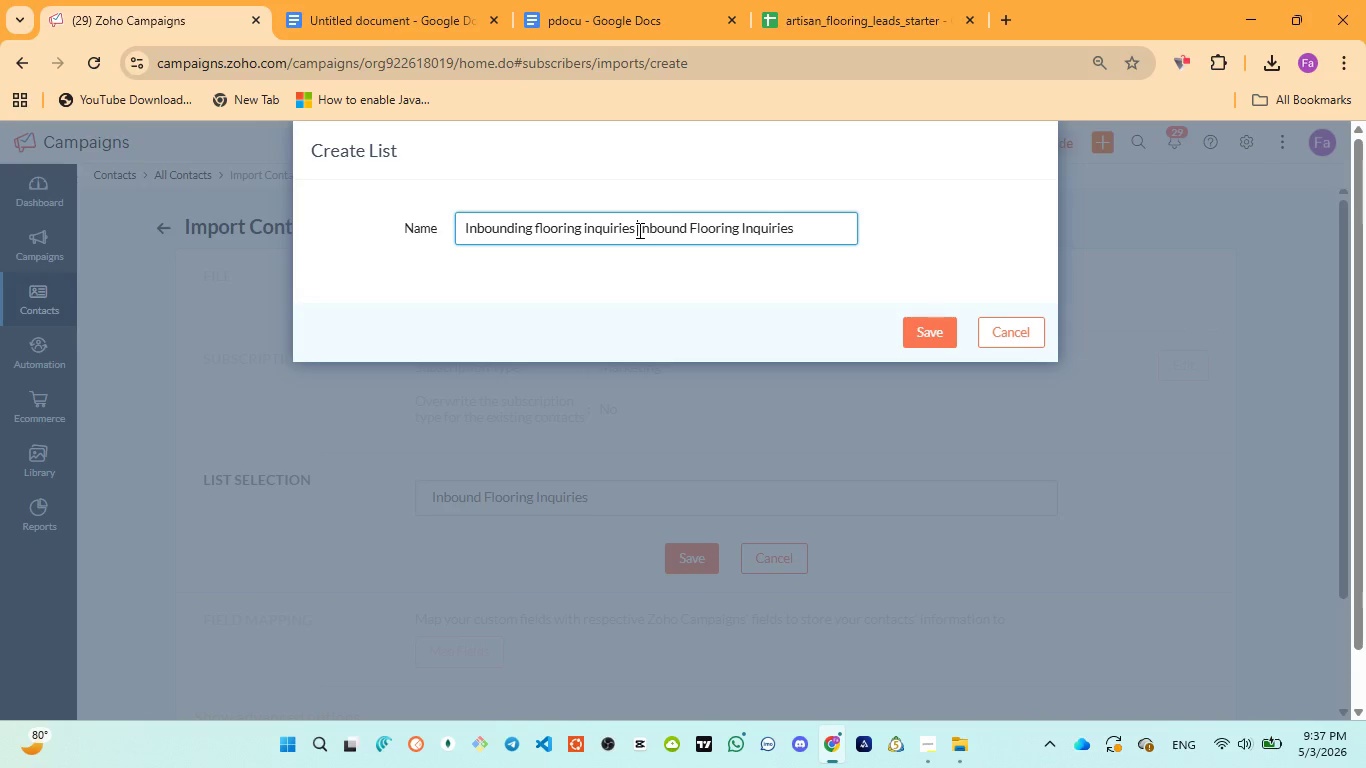 
key(Control+A)
 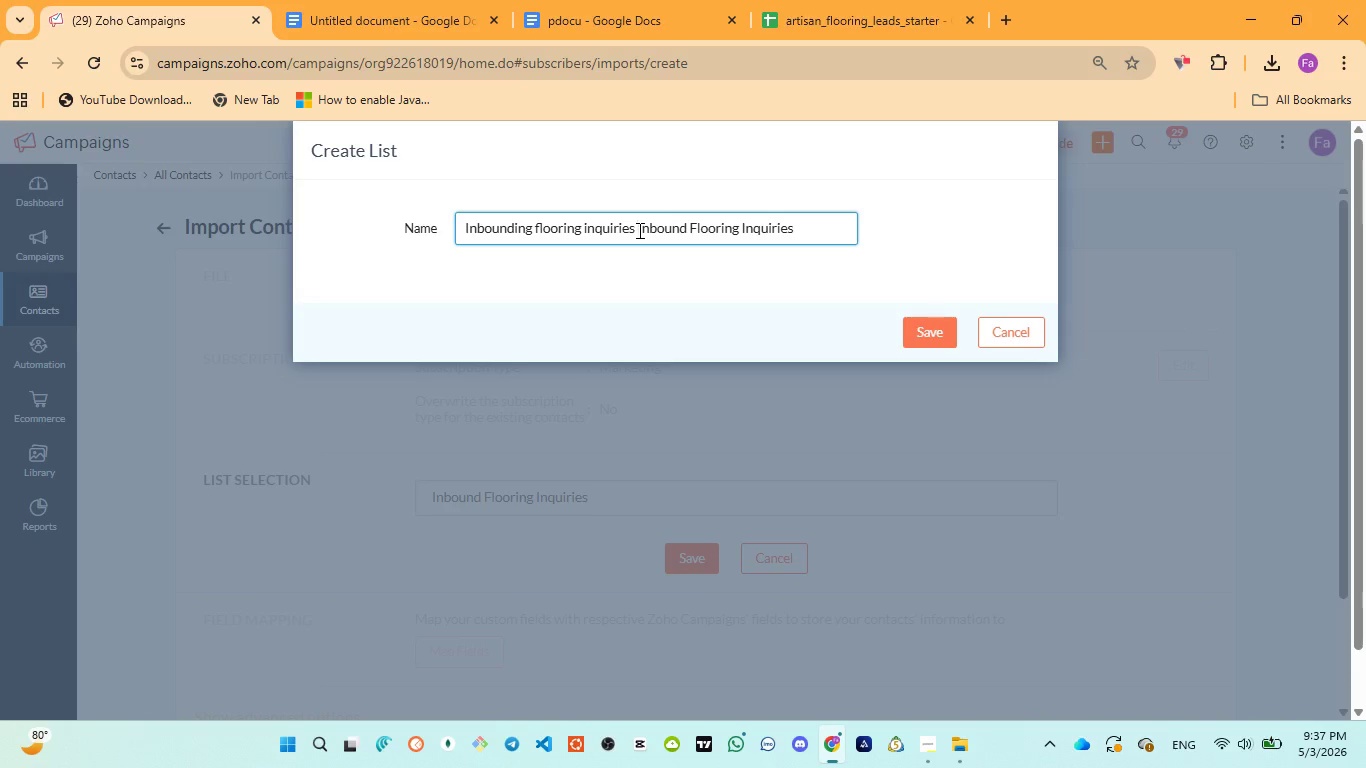 
key(Control+A)
 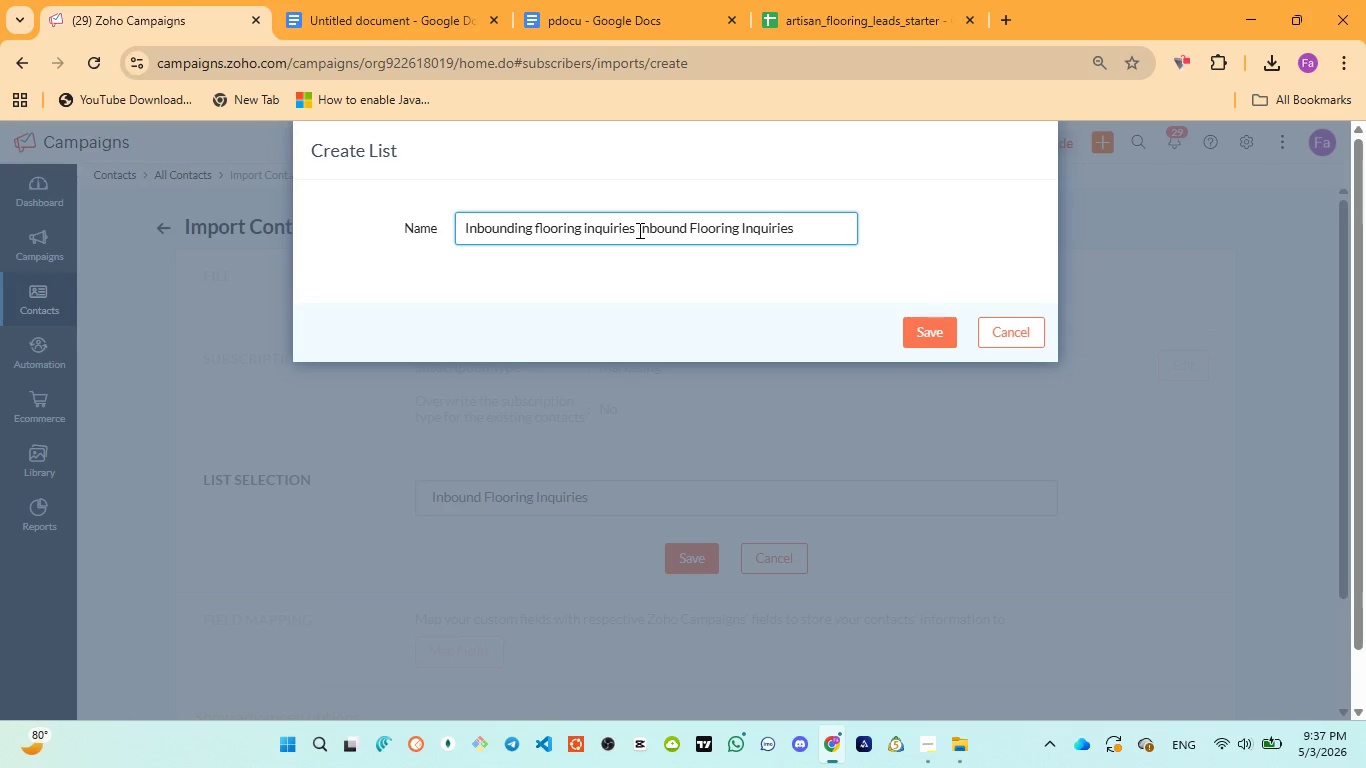 
key(Control+A)
 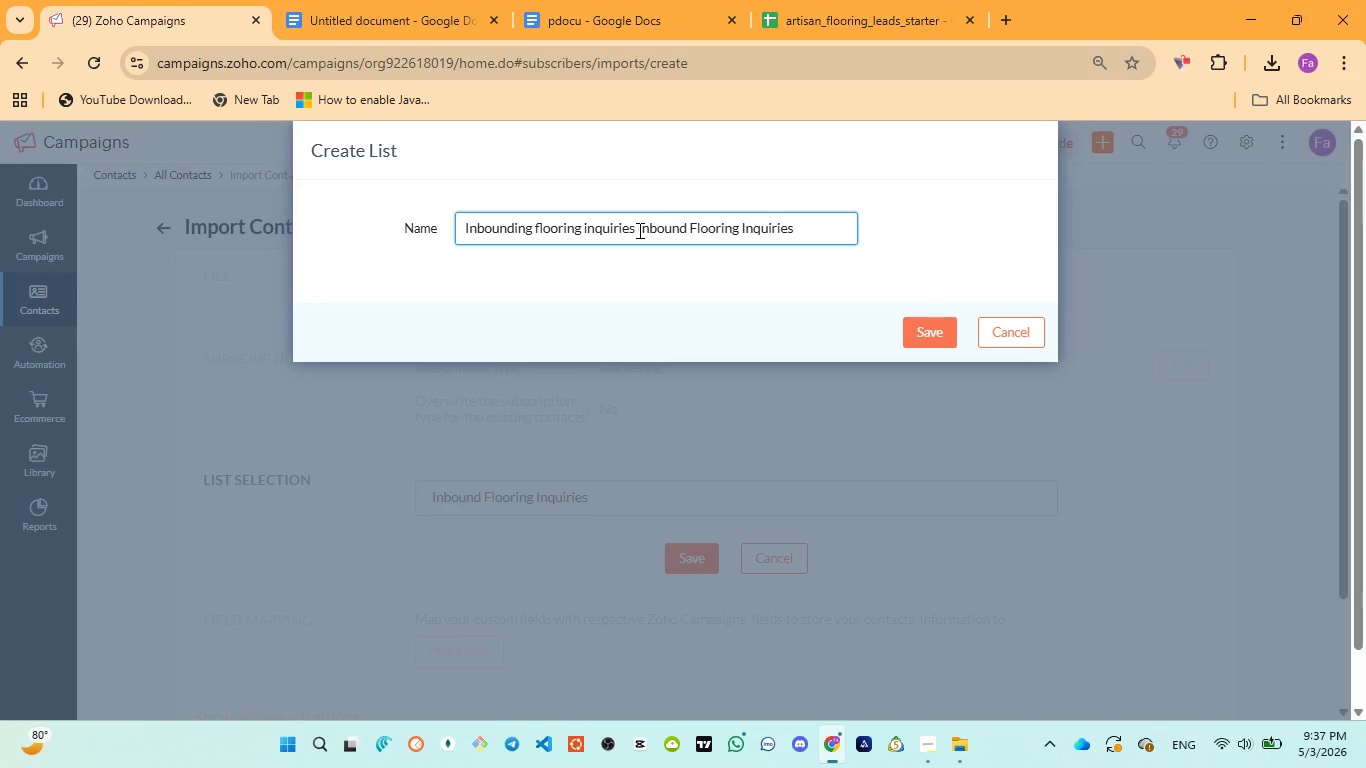 
key(Control+A)
 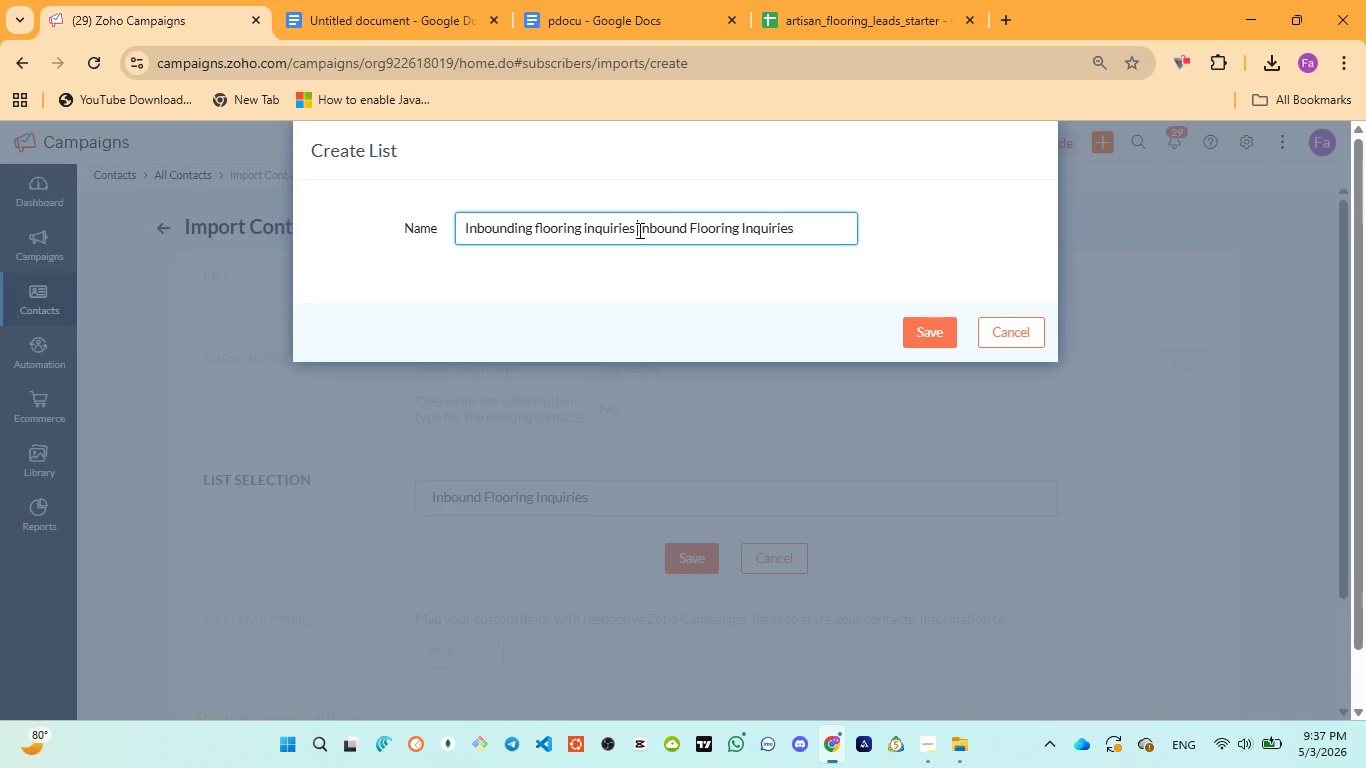 
key(Control+A)
 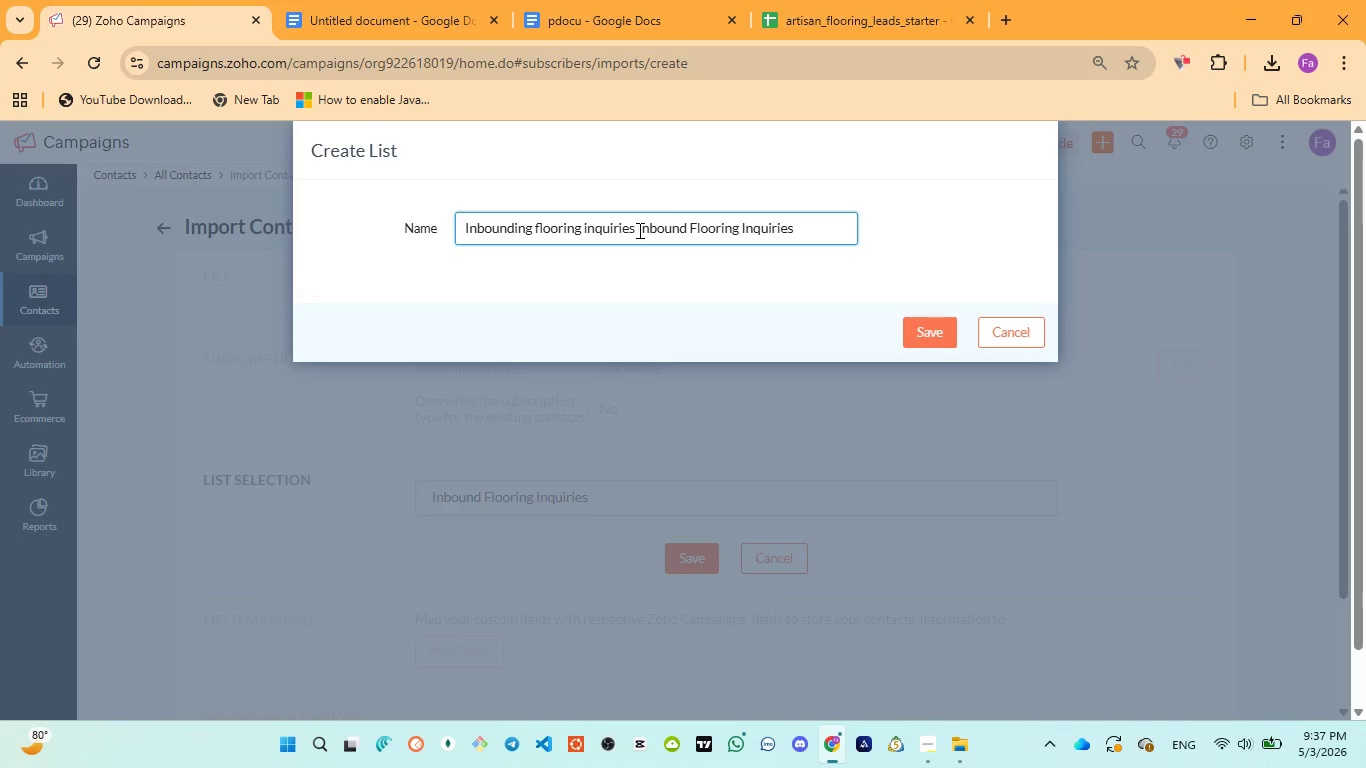 
key(Control+A)
 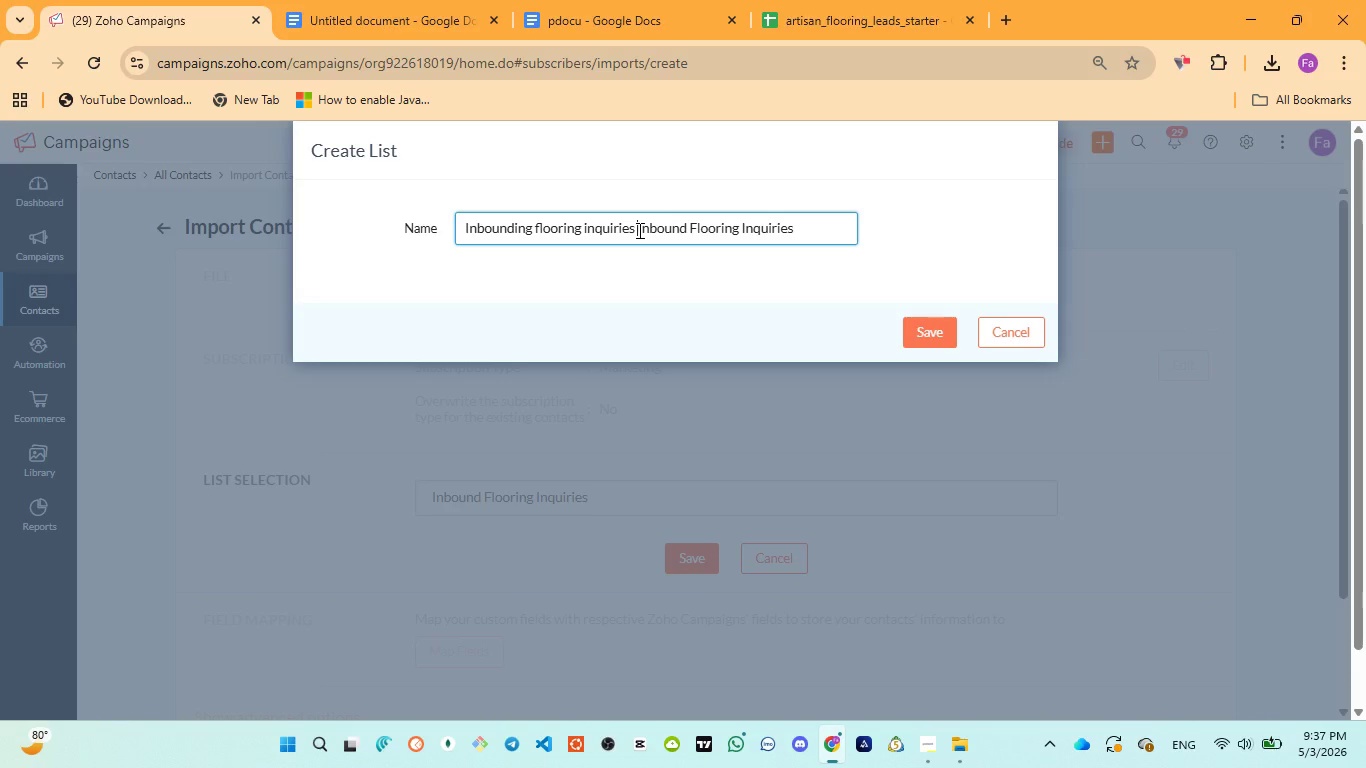 
key(Control+A)
 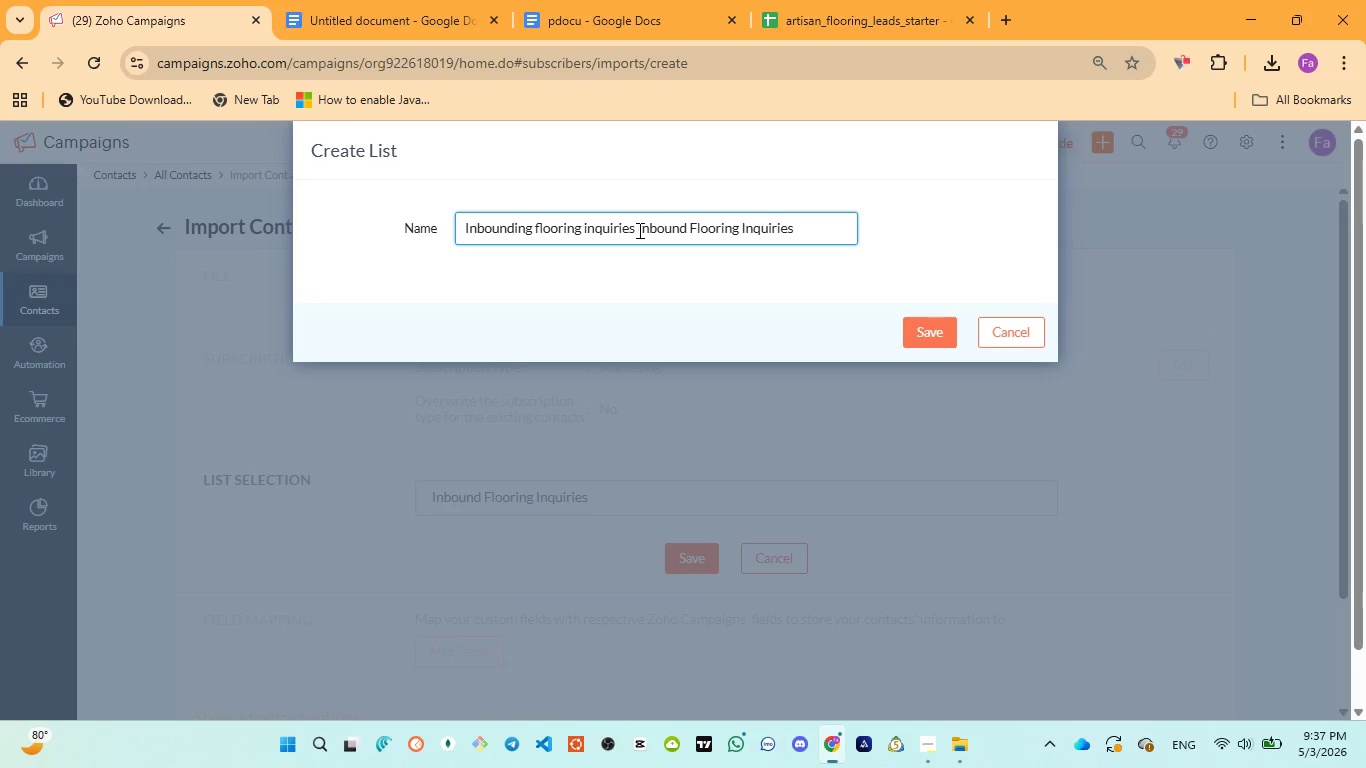 
key(Control+A)
 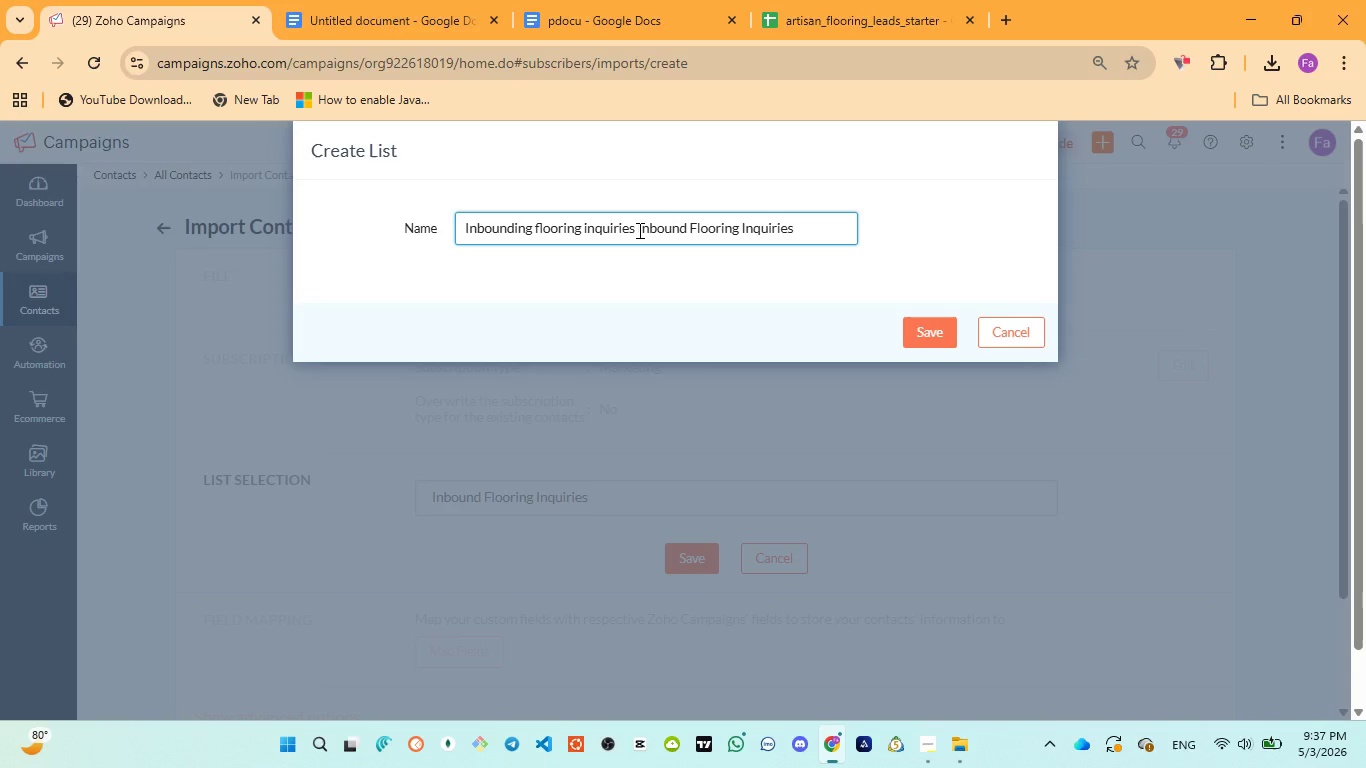 
key(Control+A)
 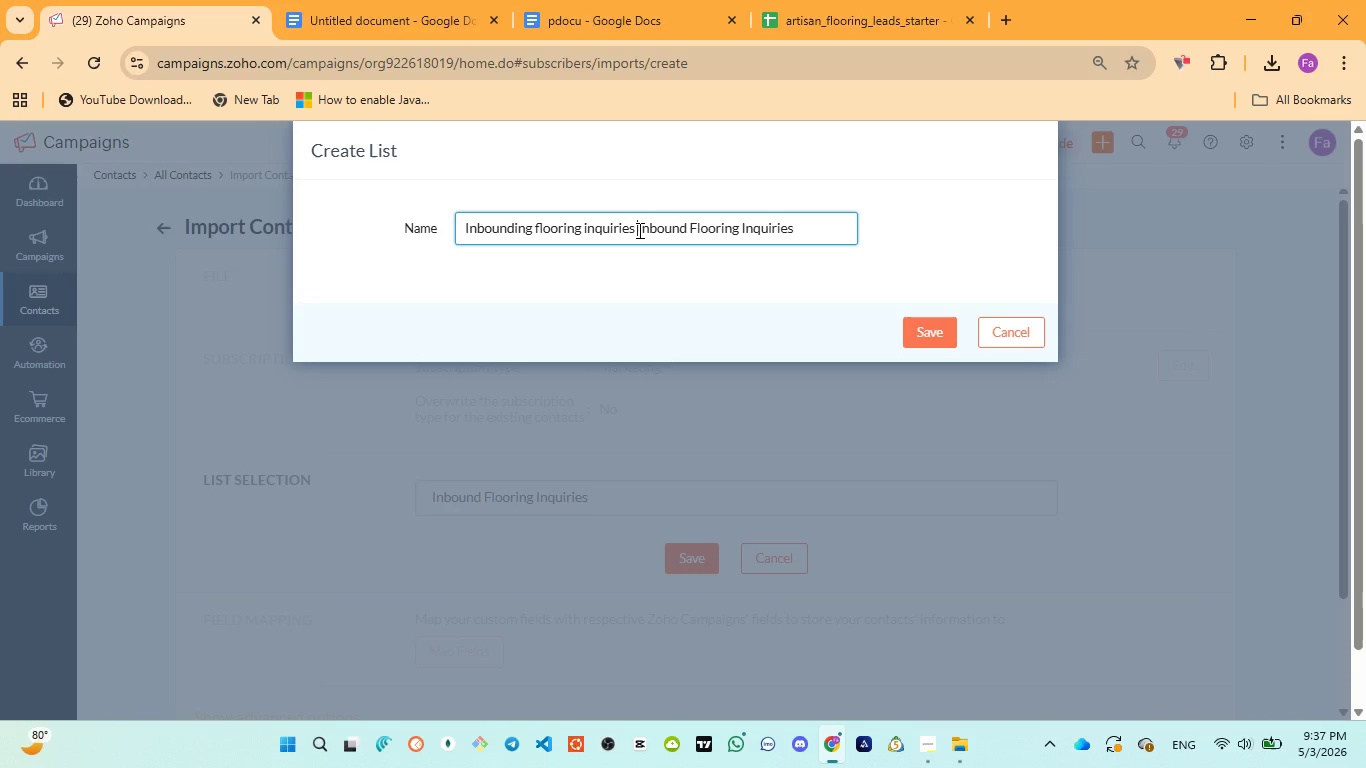 
key(Control+A)
 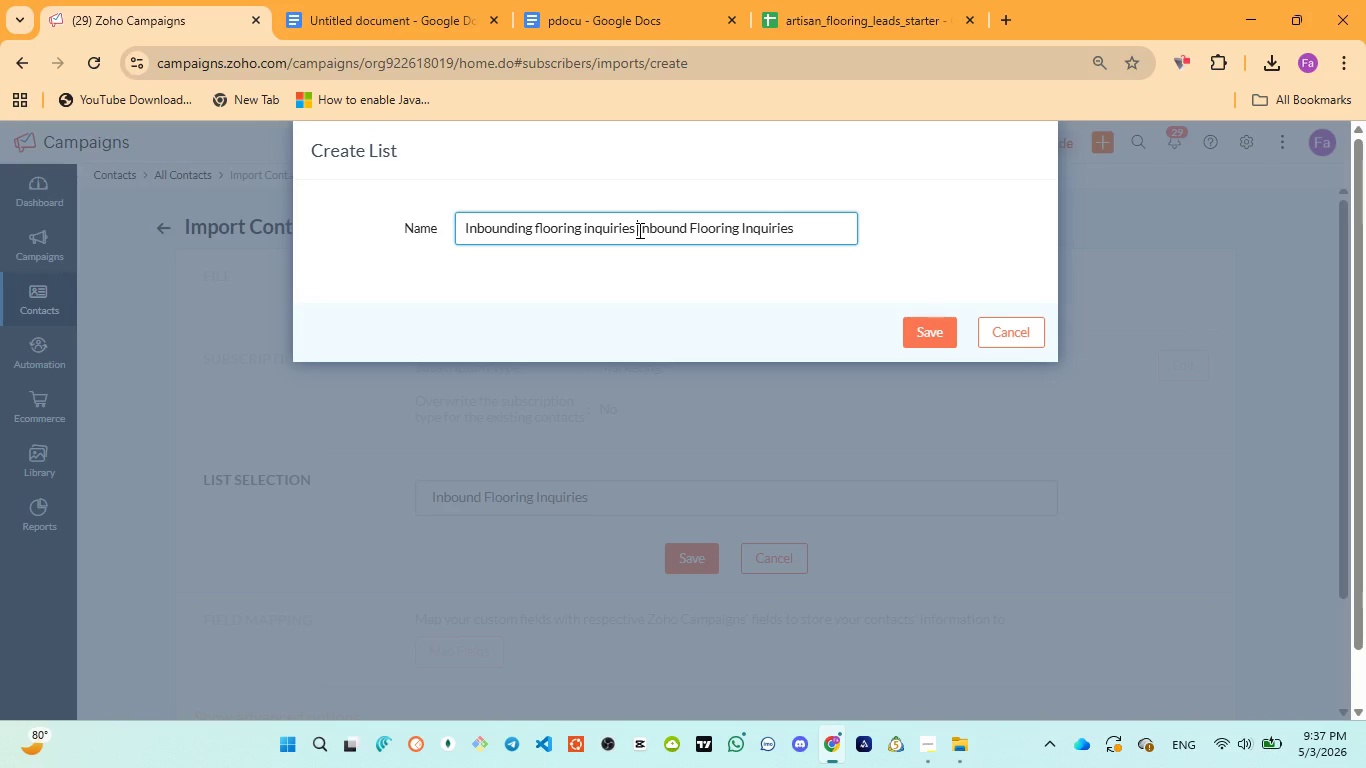 
key(Control+A)
 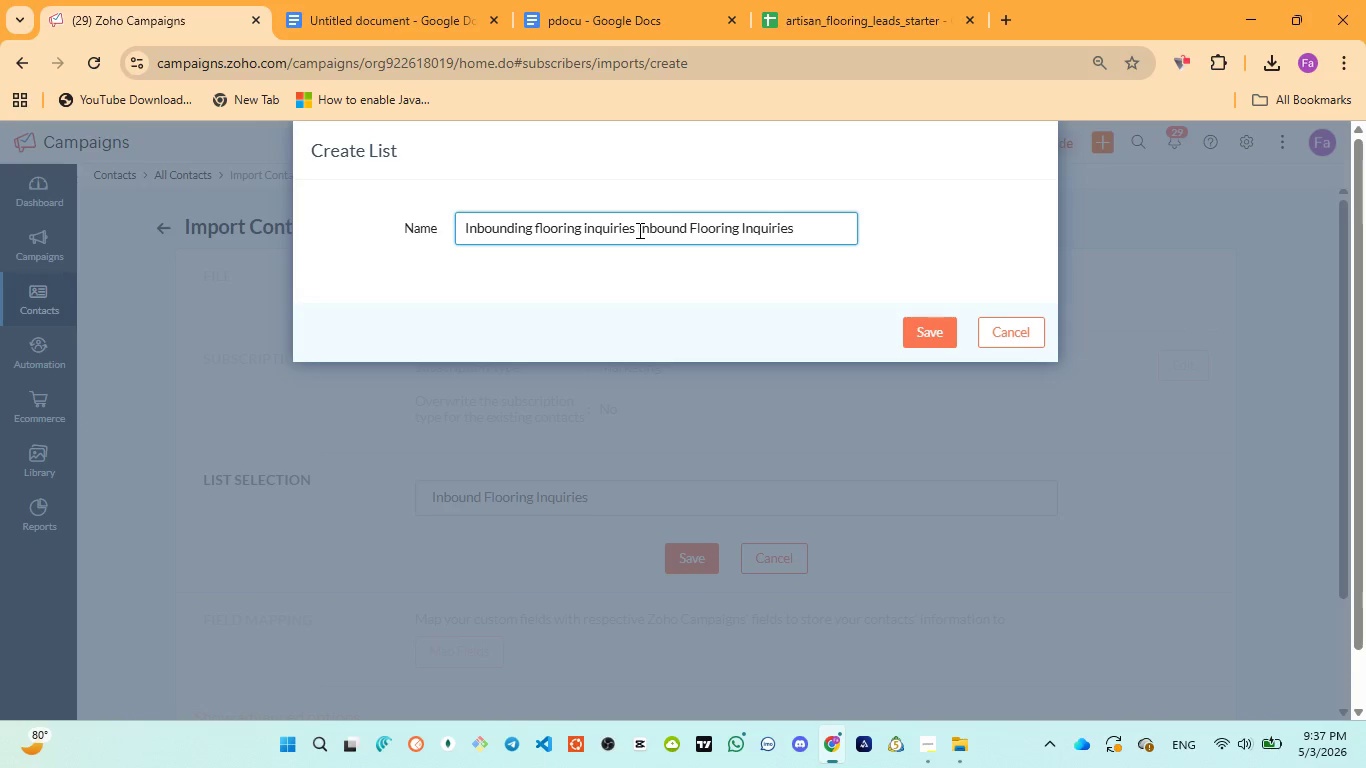 
key(Control+A)
 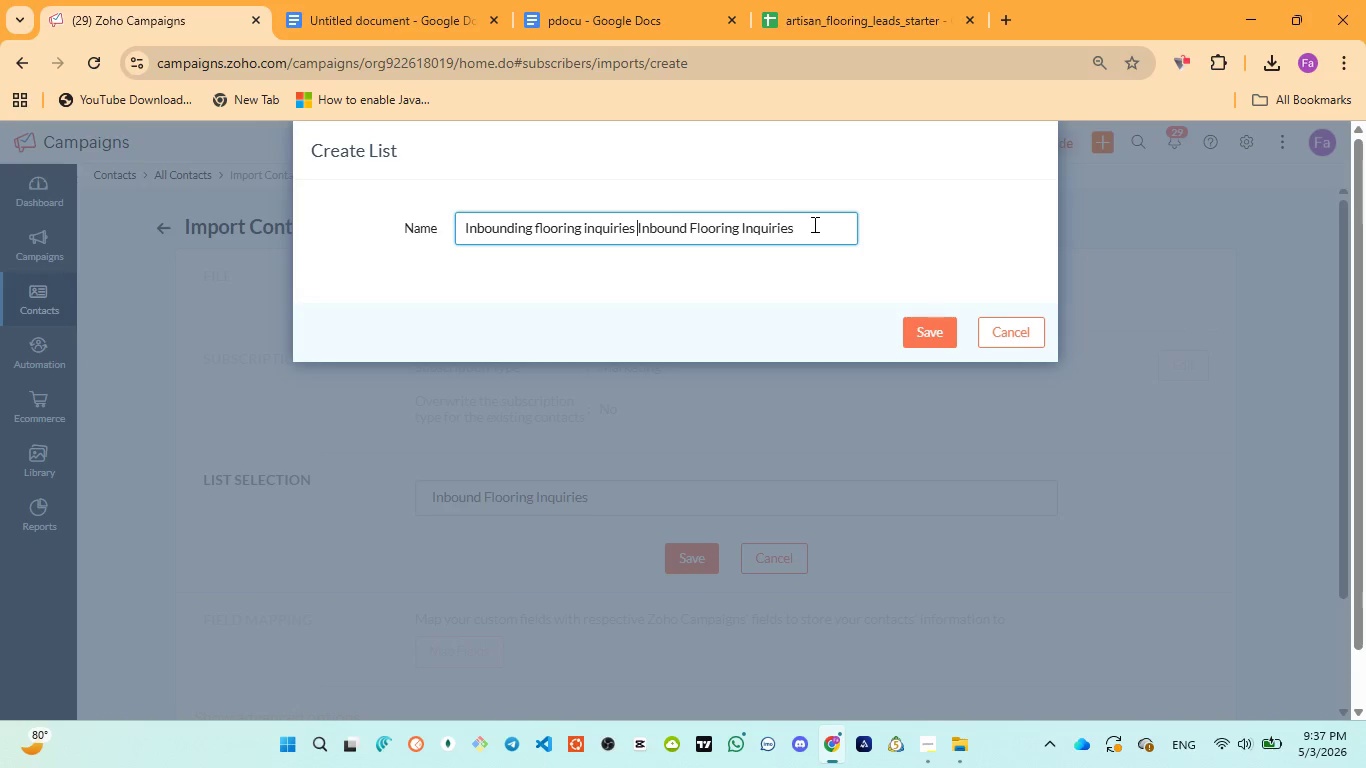 
left_click([813, 224])
 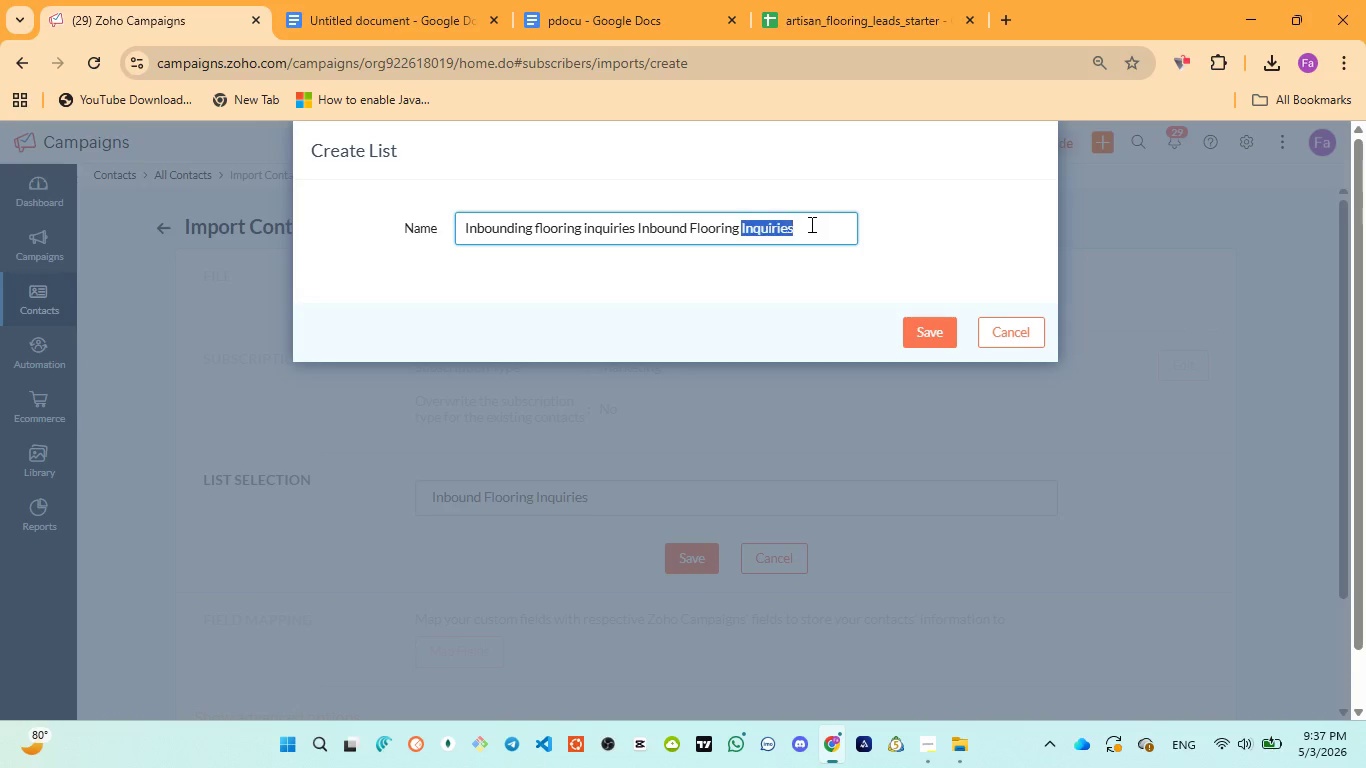 
left_click_drag(start_coordinate=[813, 224], to_coordinate=[463, 215])
 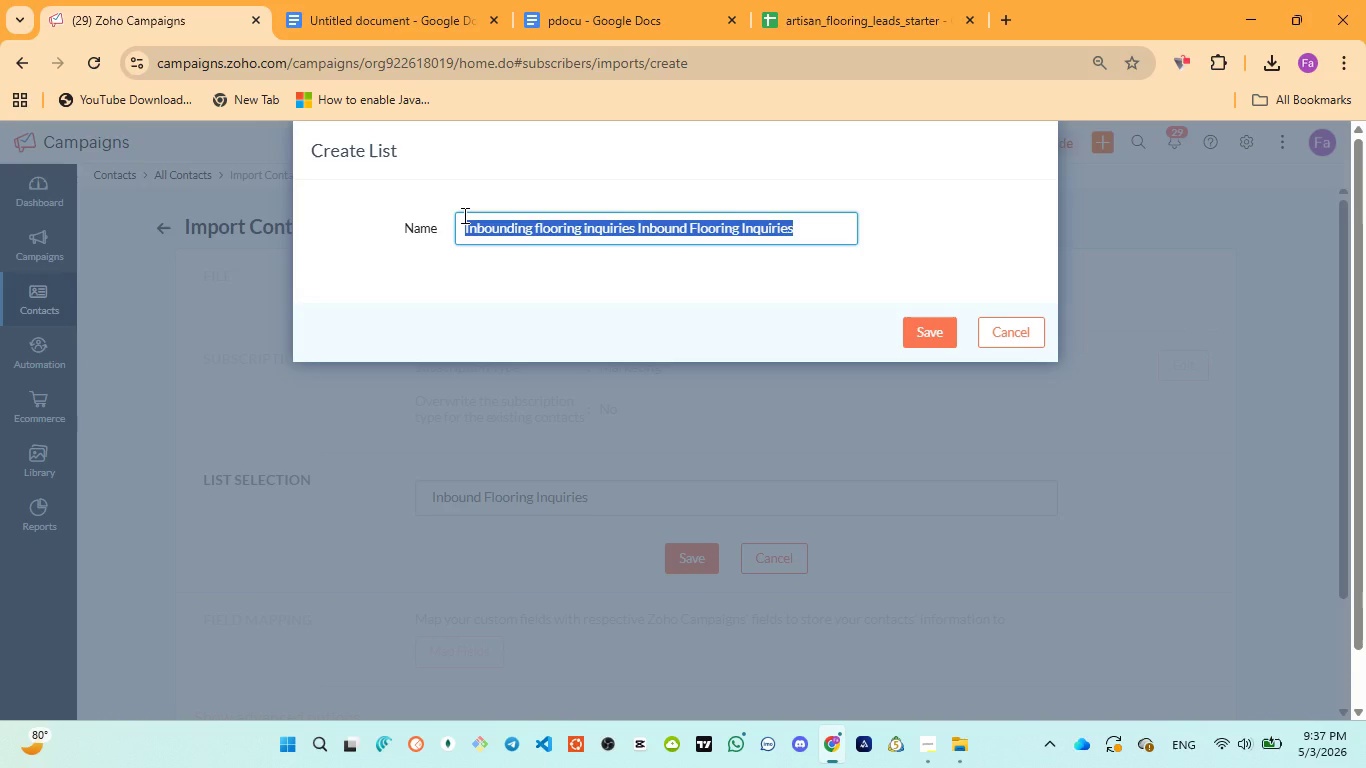 
key(Control+V)
 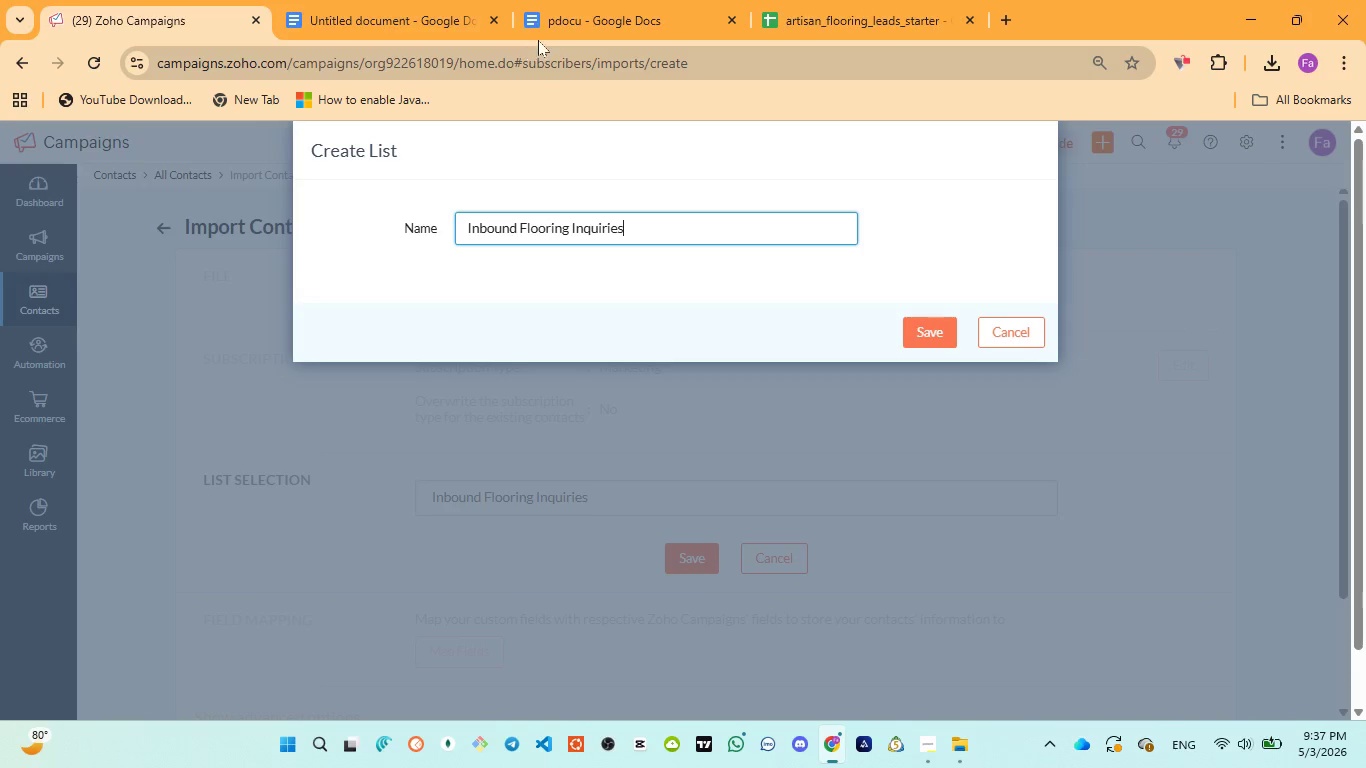 
left_click([317, 14])
 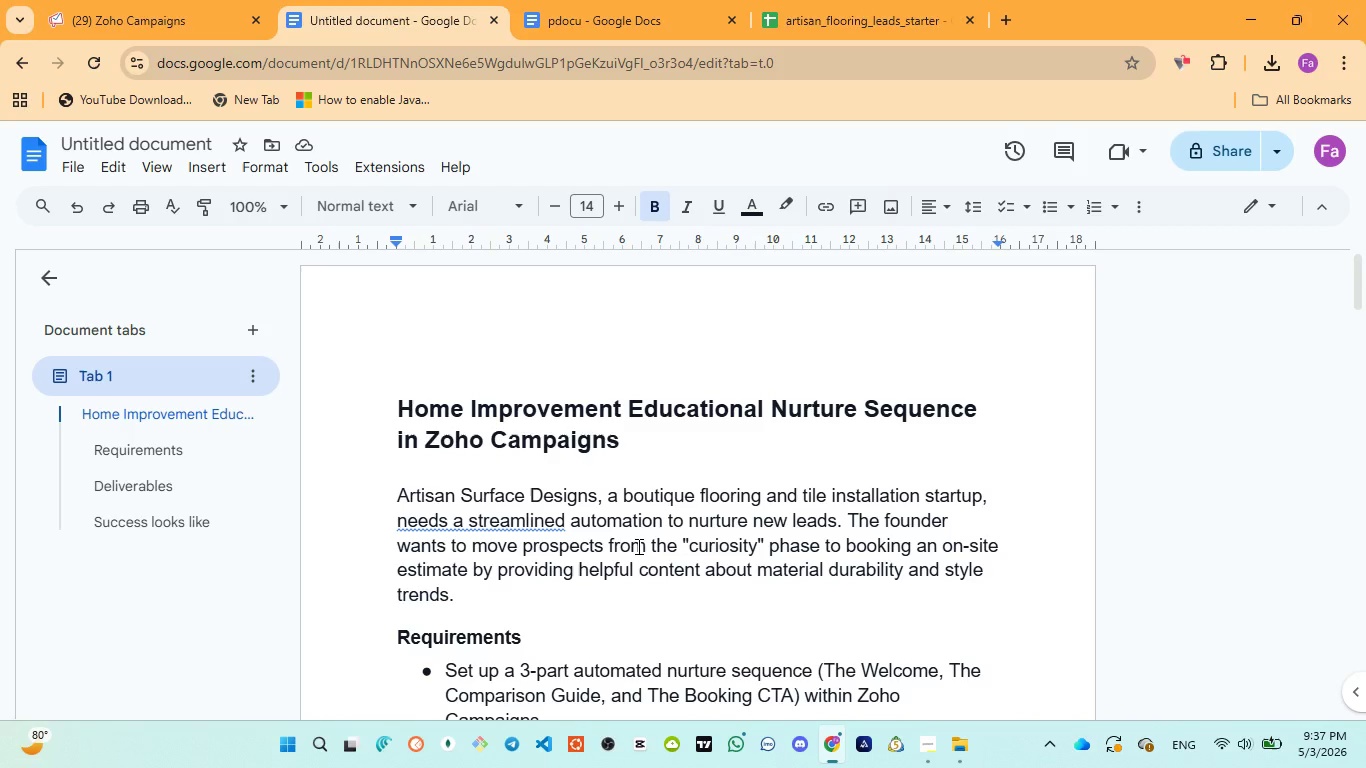 
scroll: coordinate [625, 554], scroll_direction: down, amount: 3.0
 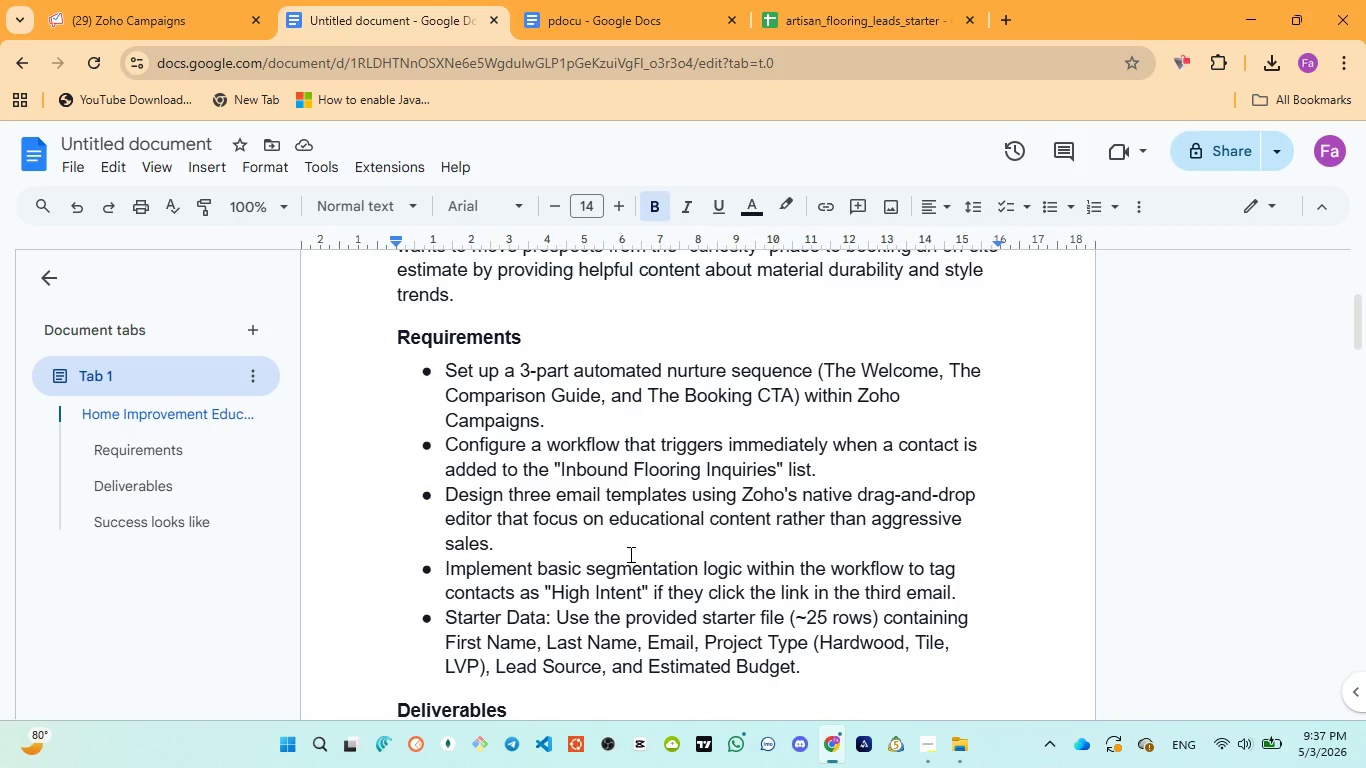 
wait(20.77)
 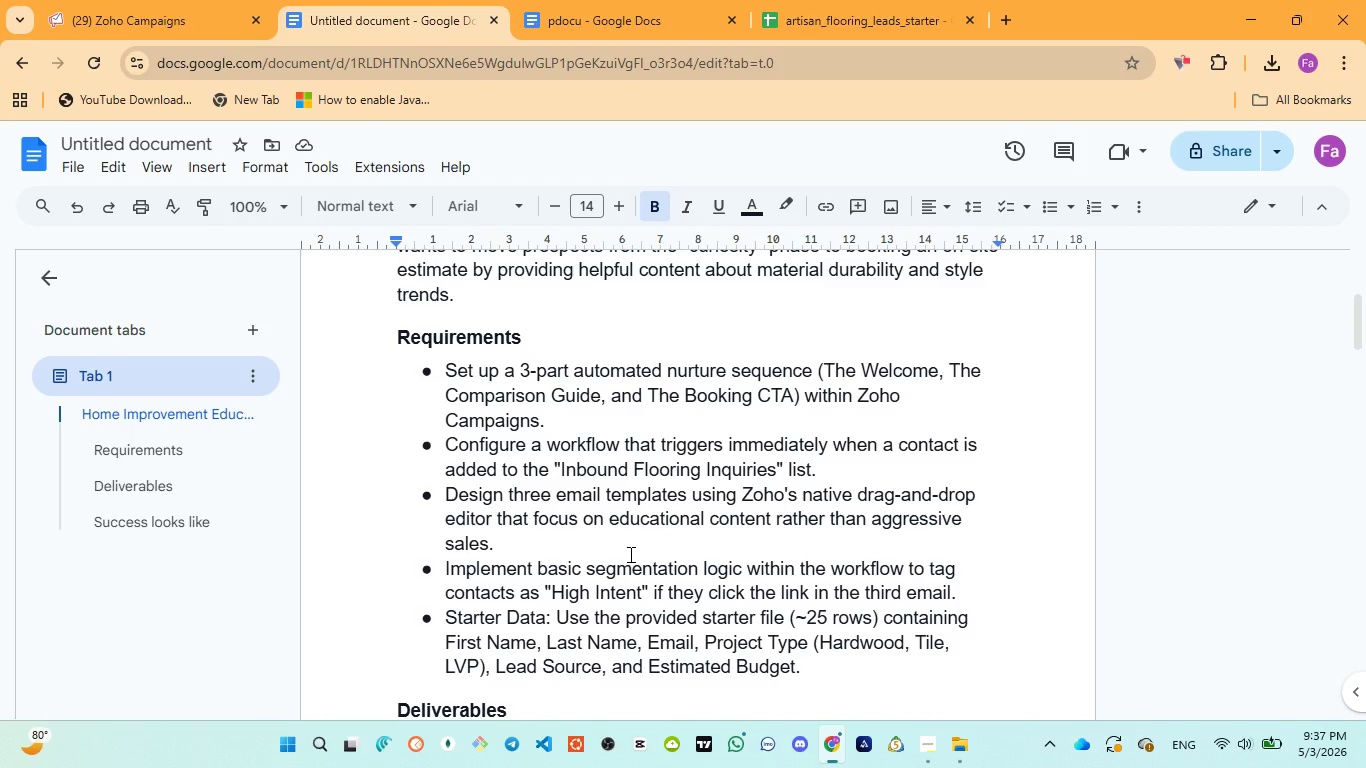 
scroll: coordinate [700, 606], scroll_direction: down, amount: 1.0
 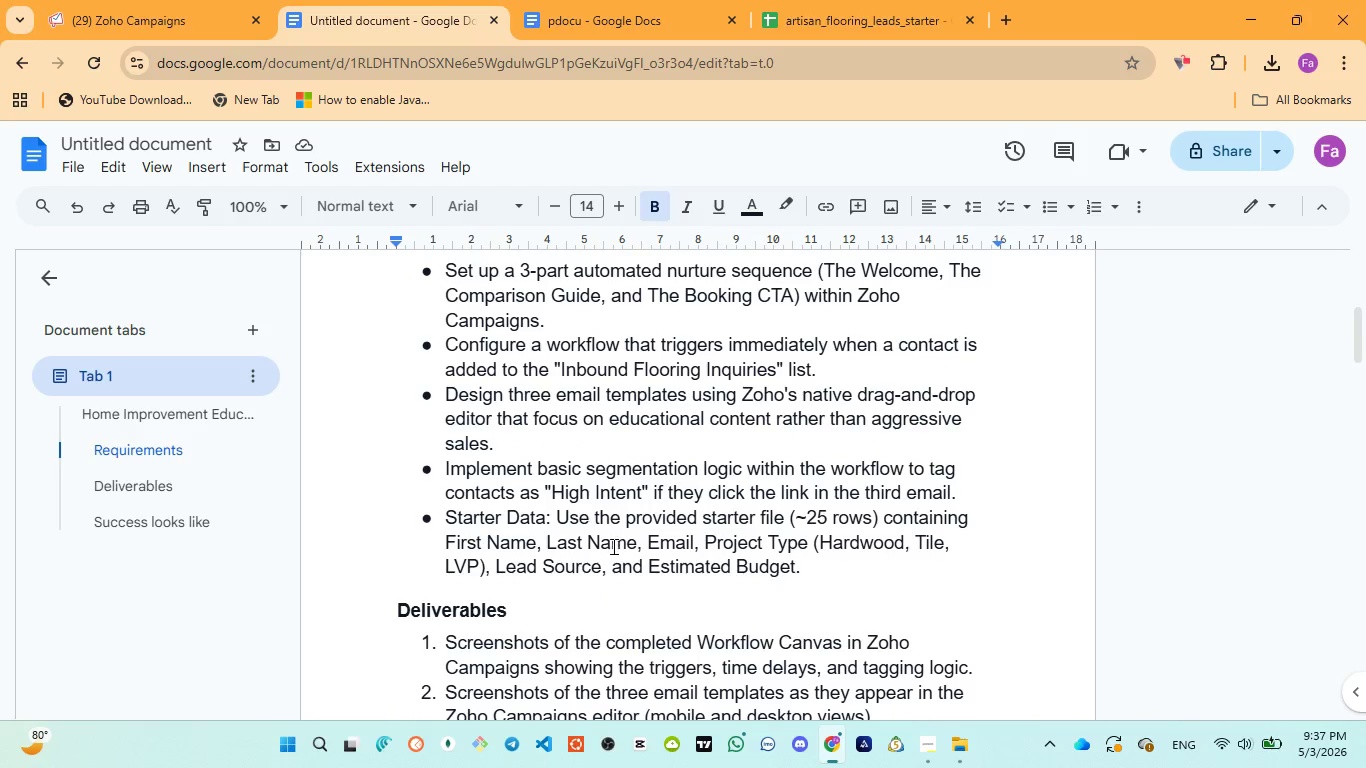 
wait(8.32)
 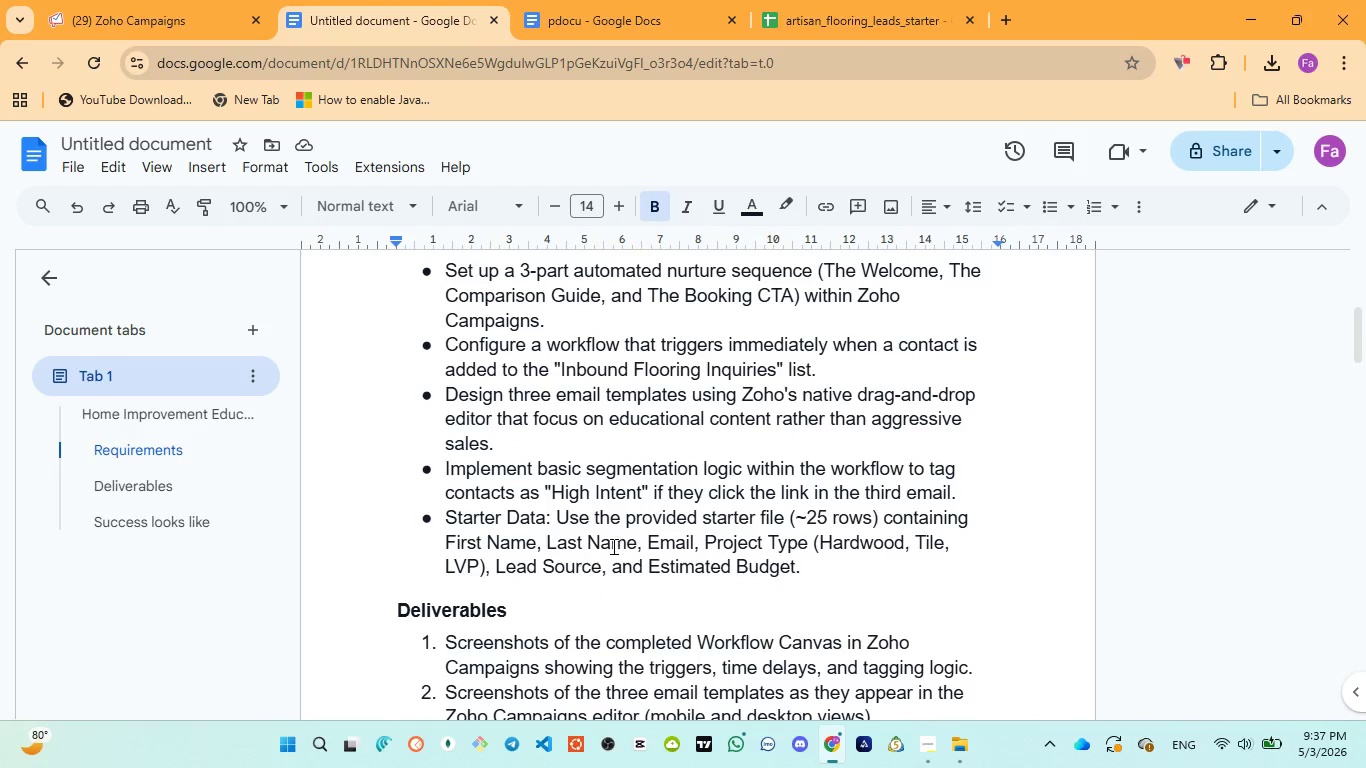 
scroll: coordinate [600, 571], scroll_direction: up, amount: 4.0
 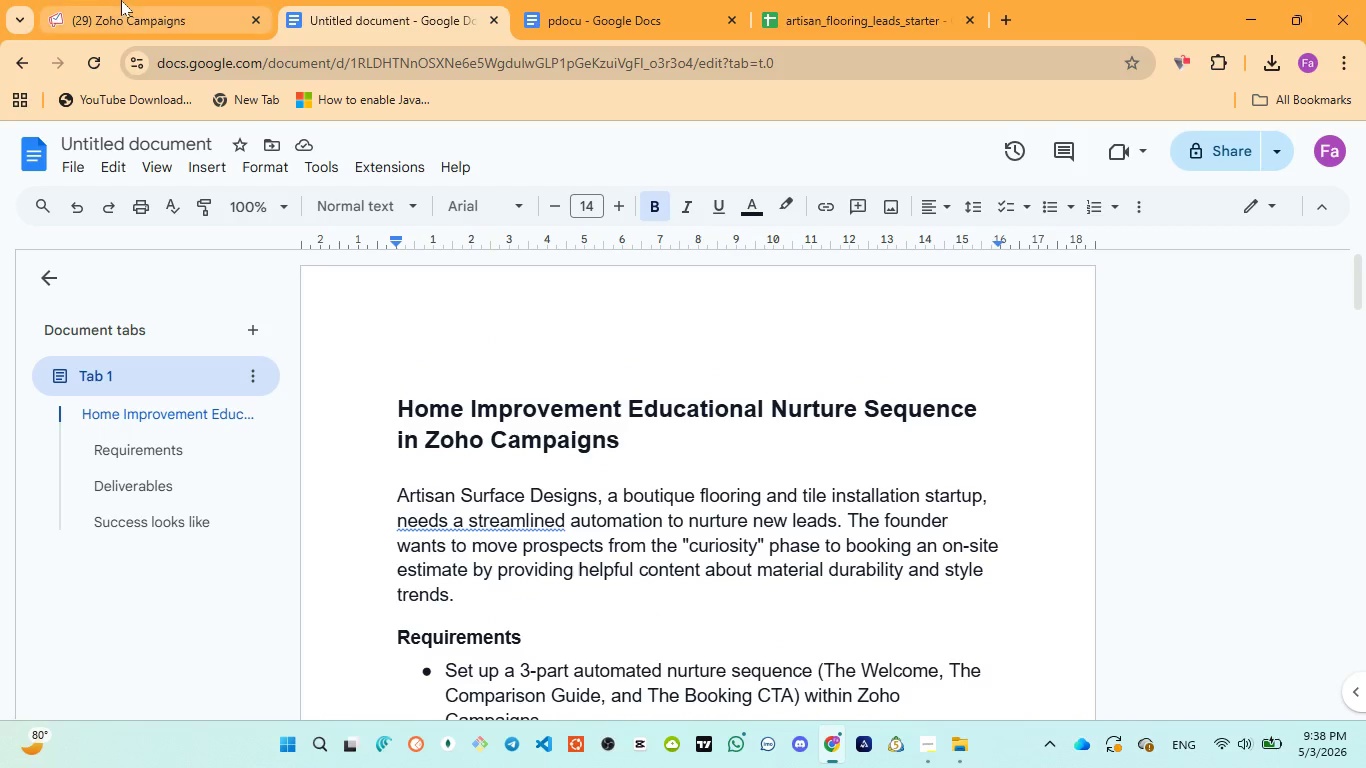 
left_click([123, 0])
 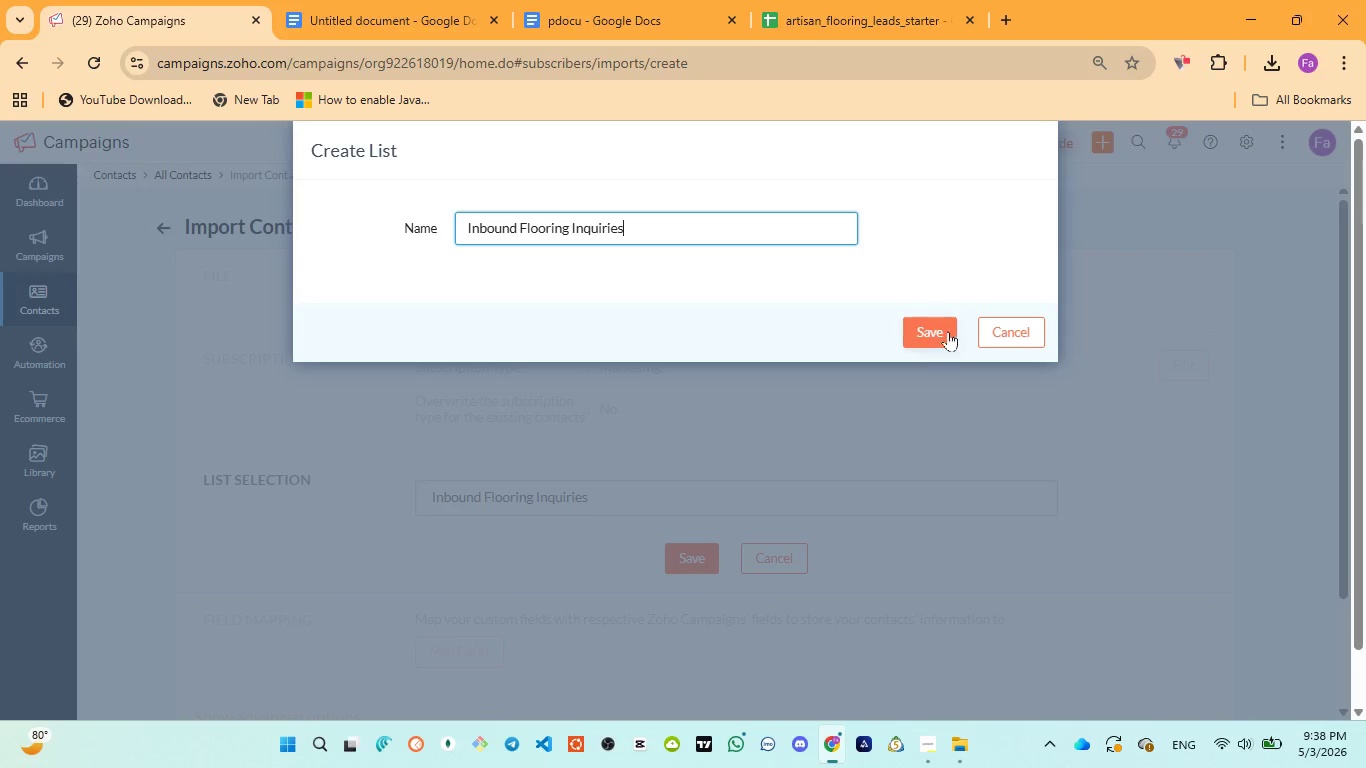 
left_click([919, 339])
 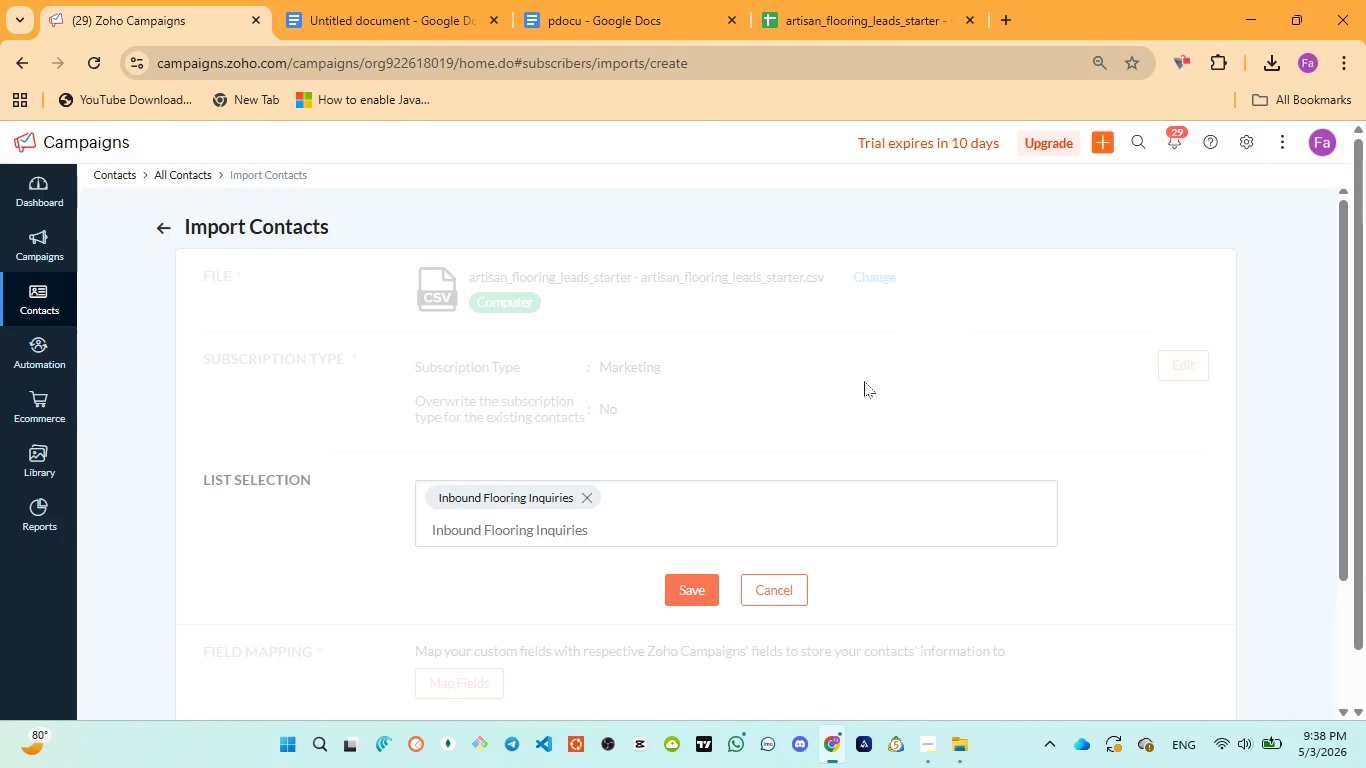 
left_click([705, 587])
 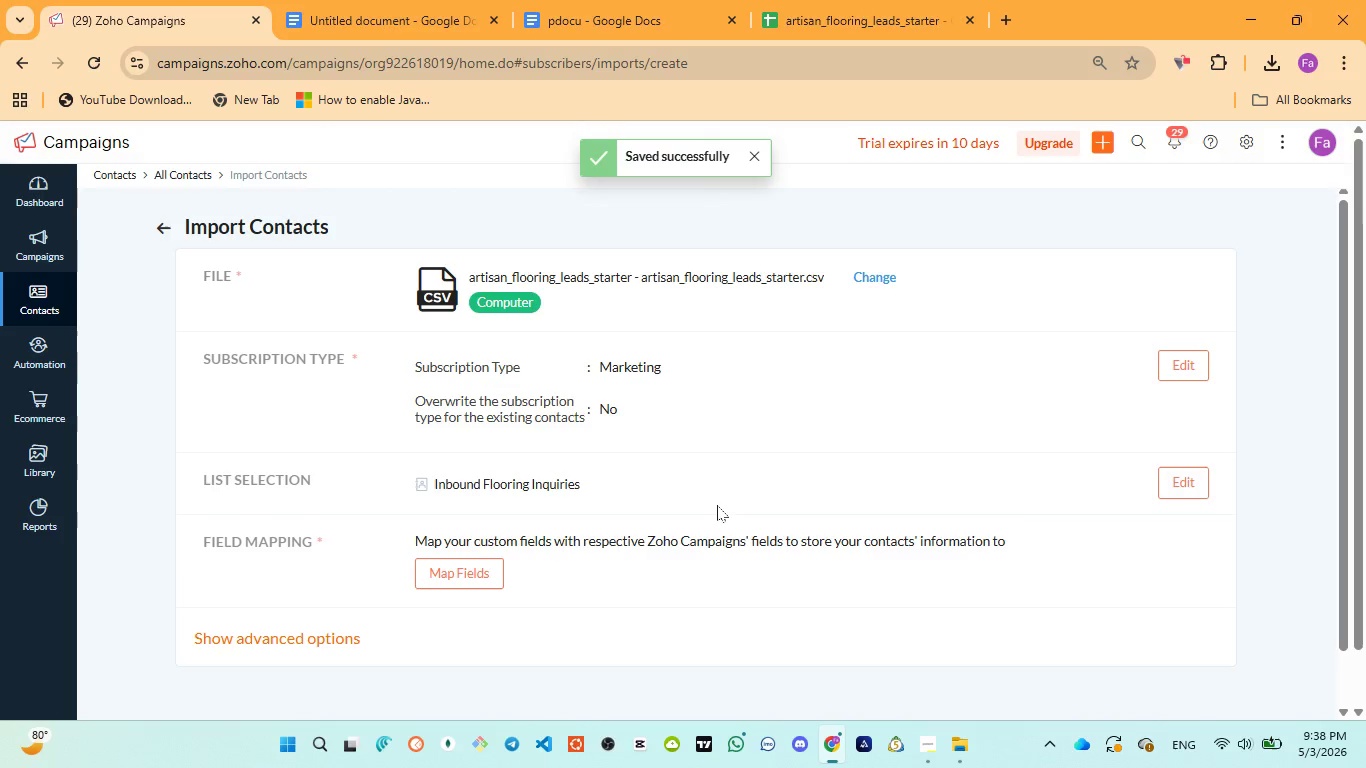 
scroll: coordinate [711, 506], scroll_direction: up, amount: 2.0
 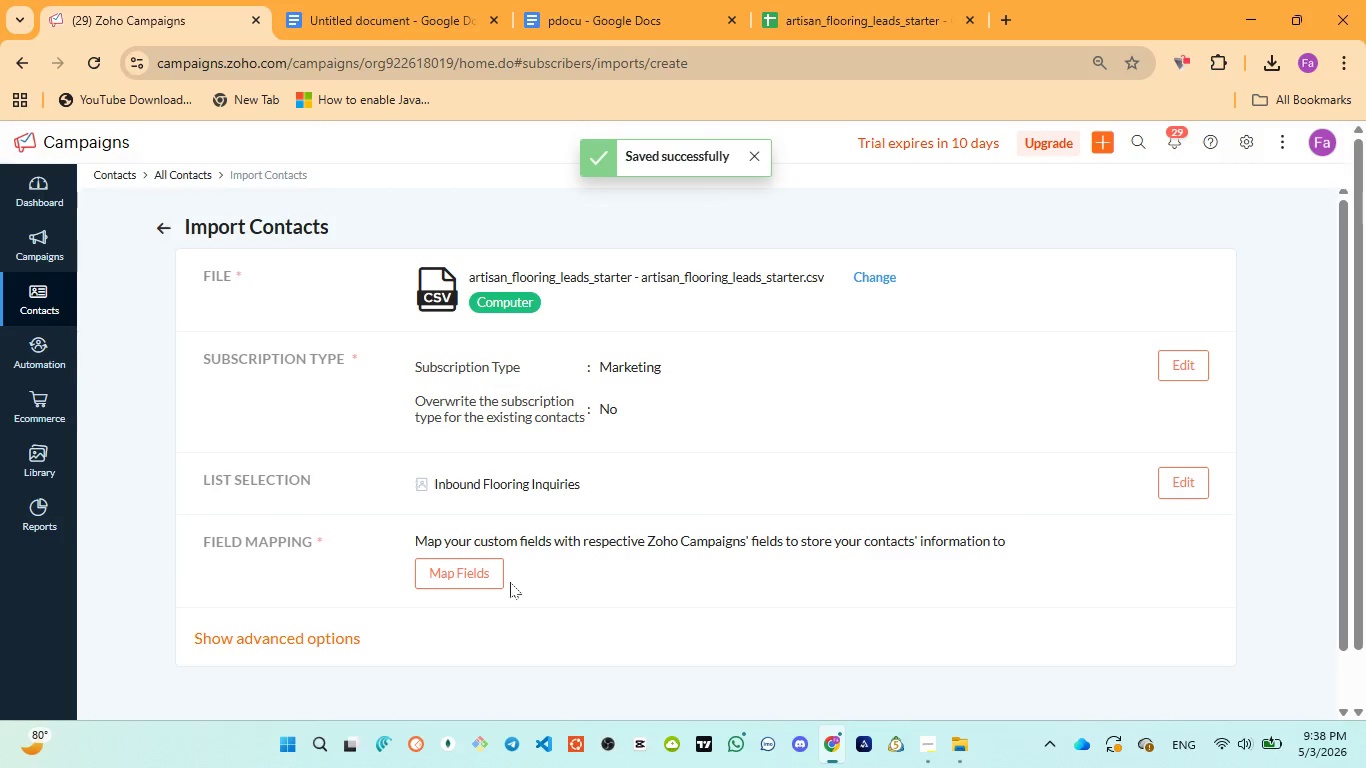 
left_click([478, 582])
 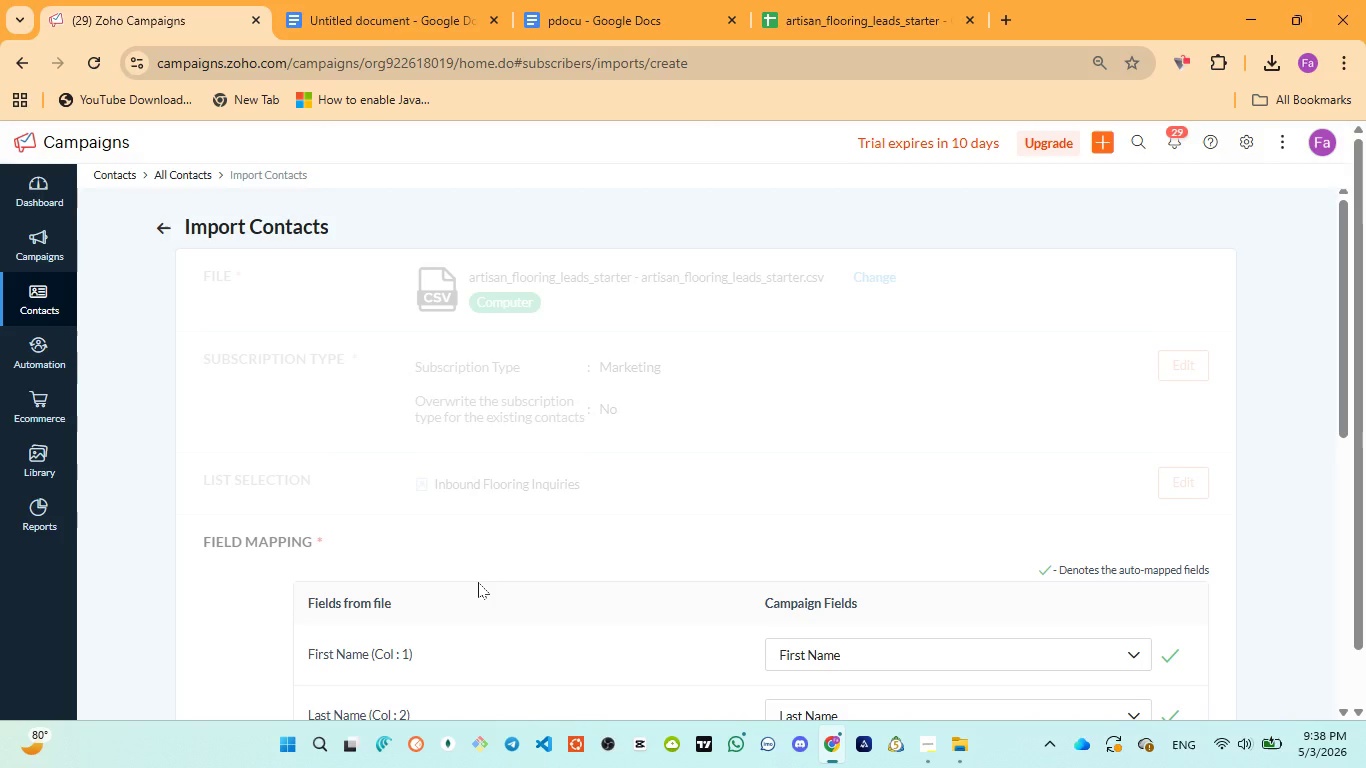 
wait(34.34)
 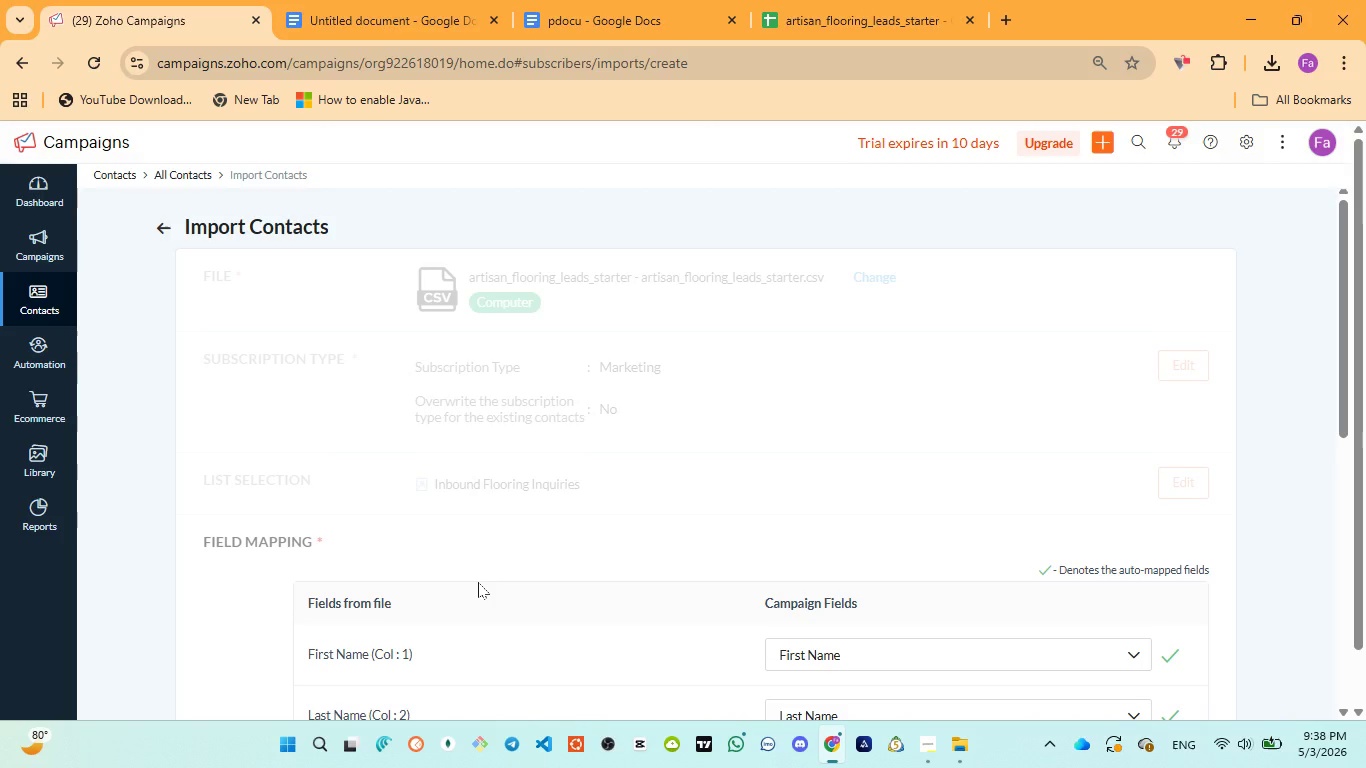 
scroll: coordinate [559, 555], scroll_direction: down, amount: 3.0
 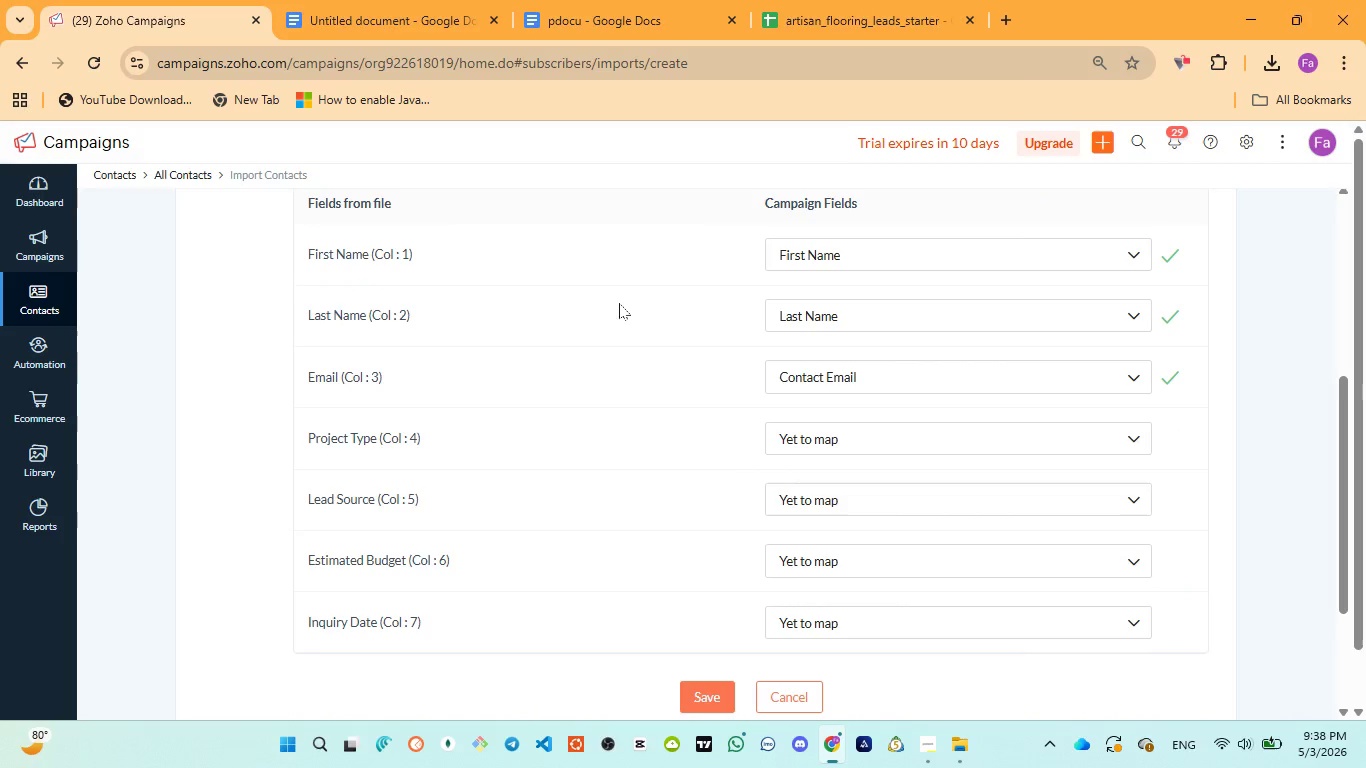 
scroll: coordinate [666, 333], scroll_direction: up, amount: 1.0
 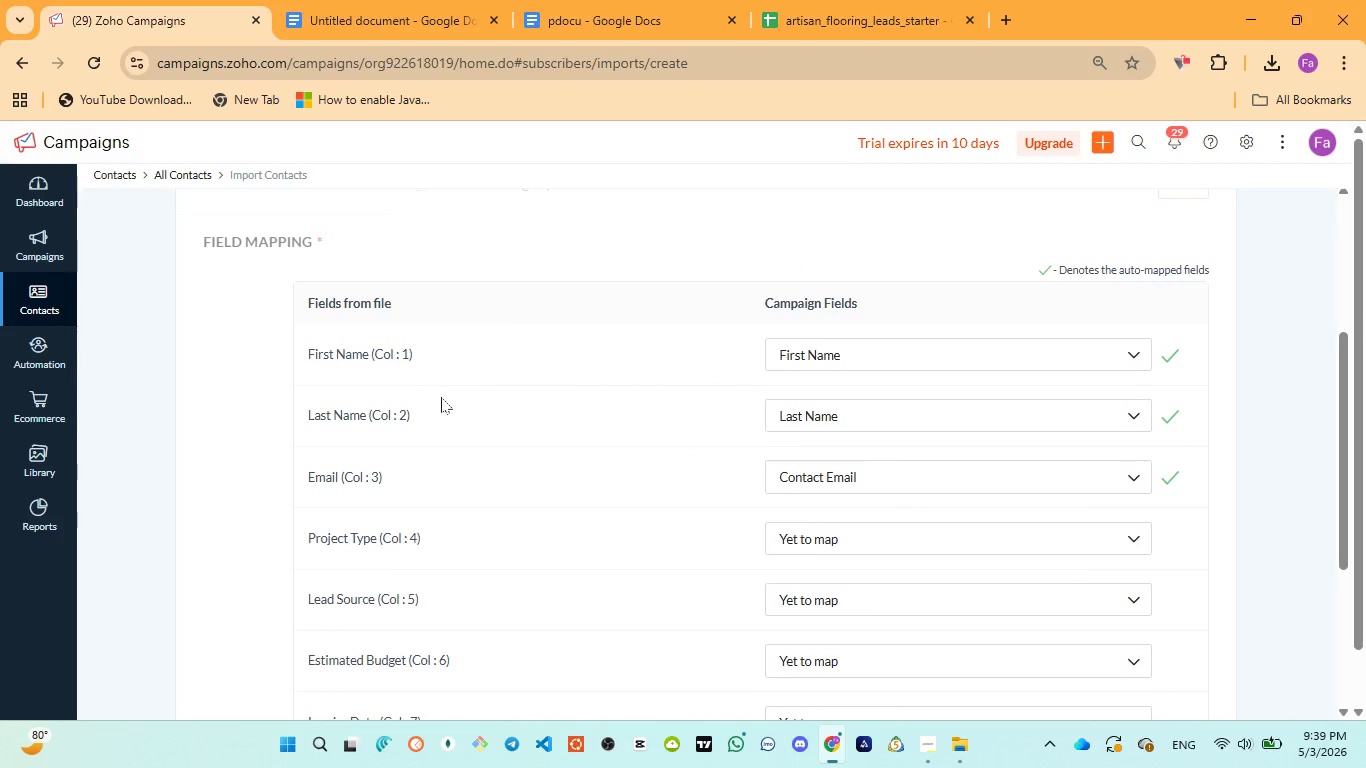 
mouse_move([448, 462])
 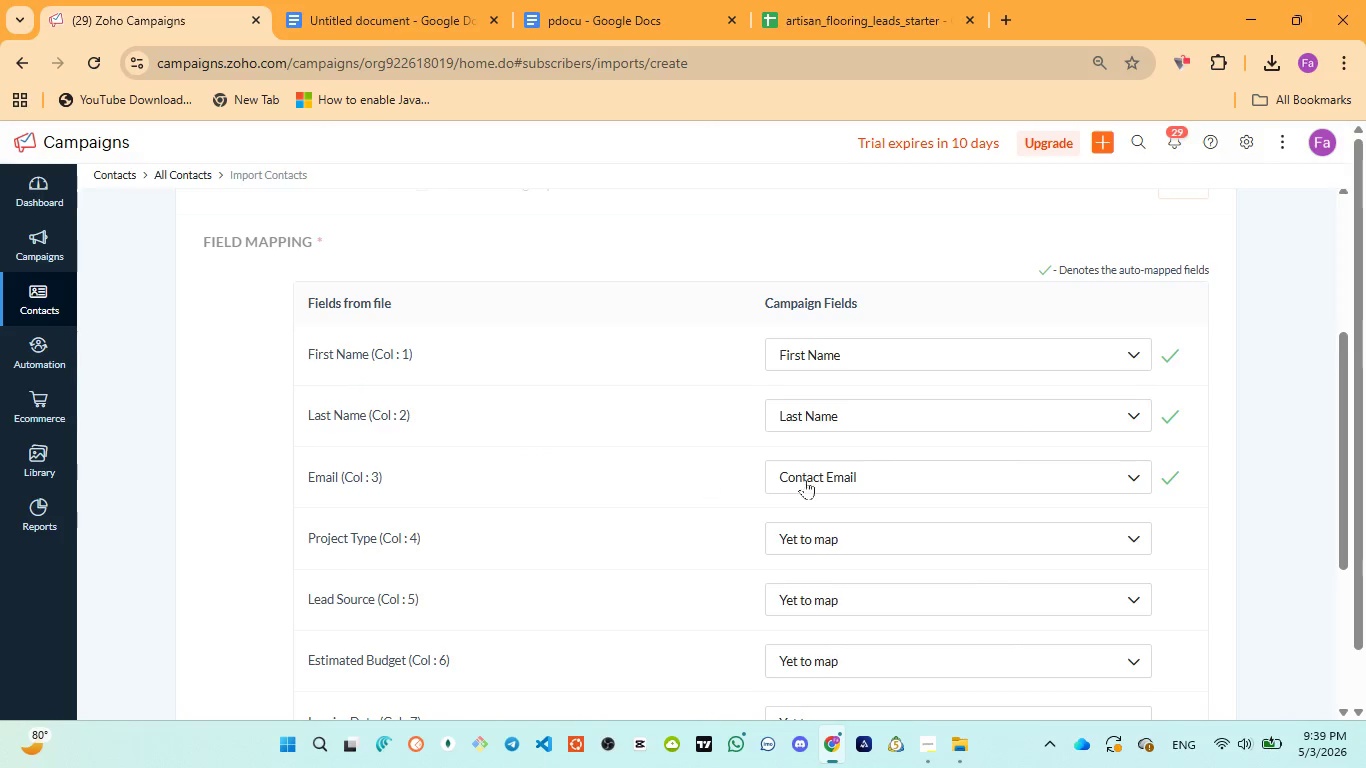 
mouse_move([469, 554])
 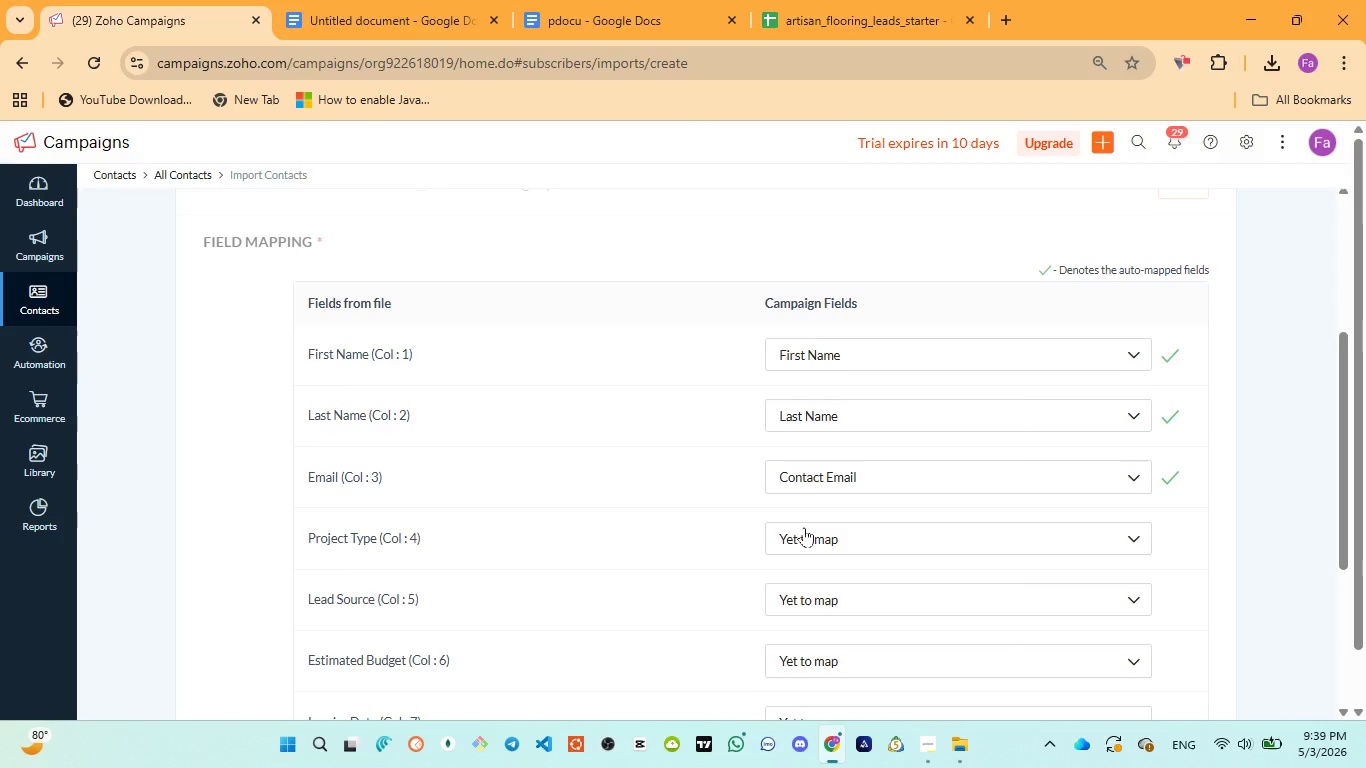 
wait(7.49)
 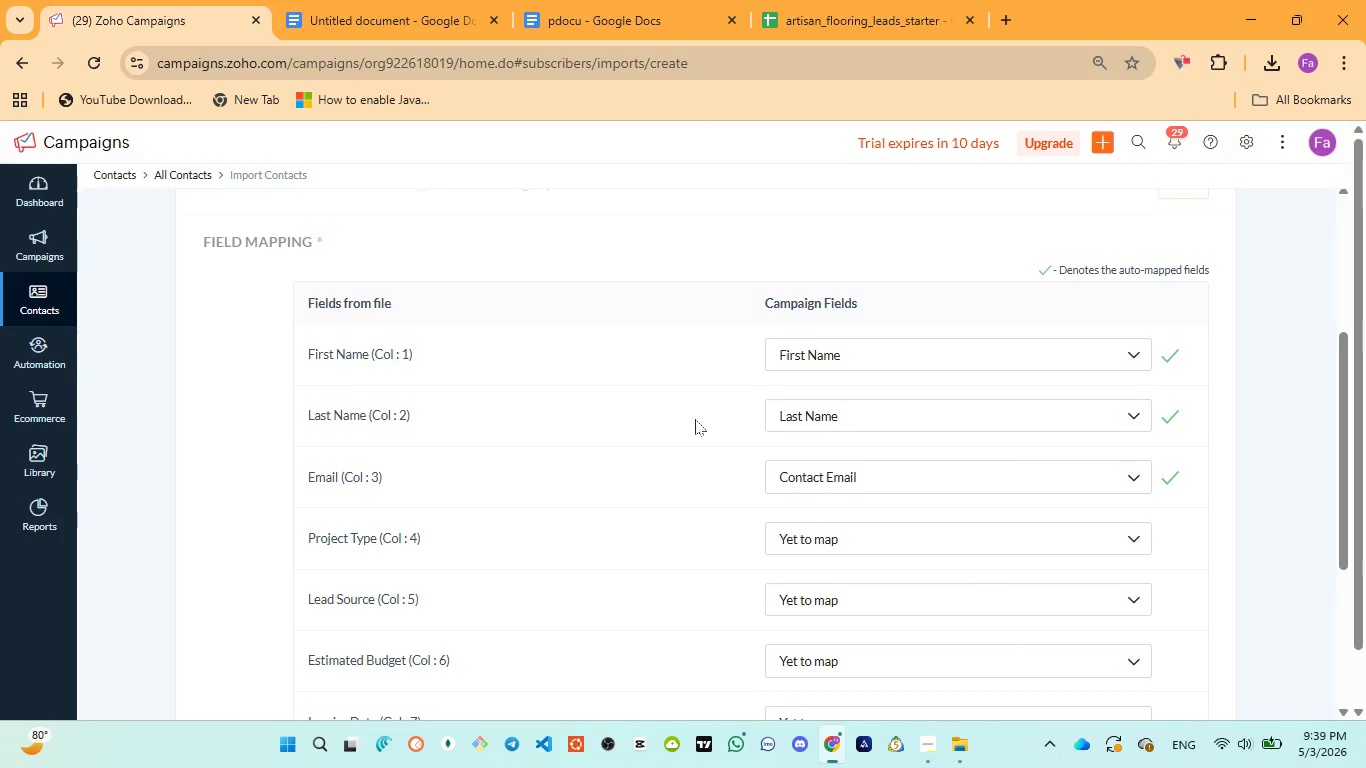 
left_click([548, 4])
 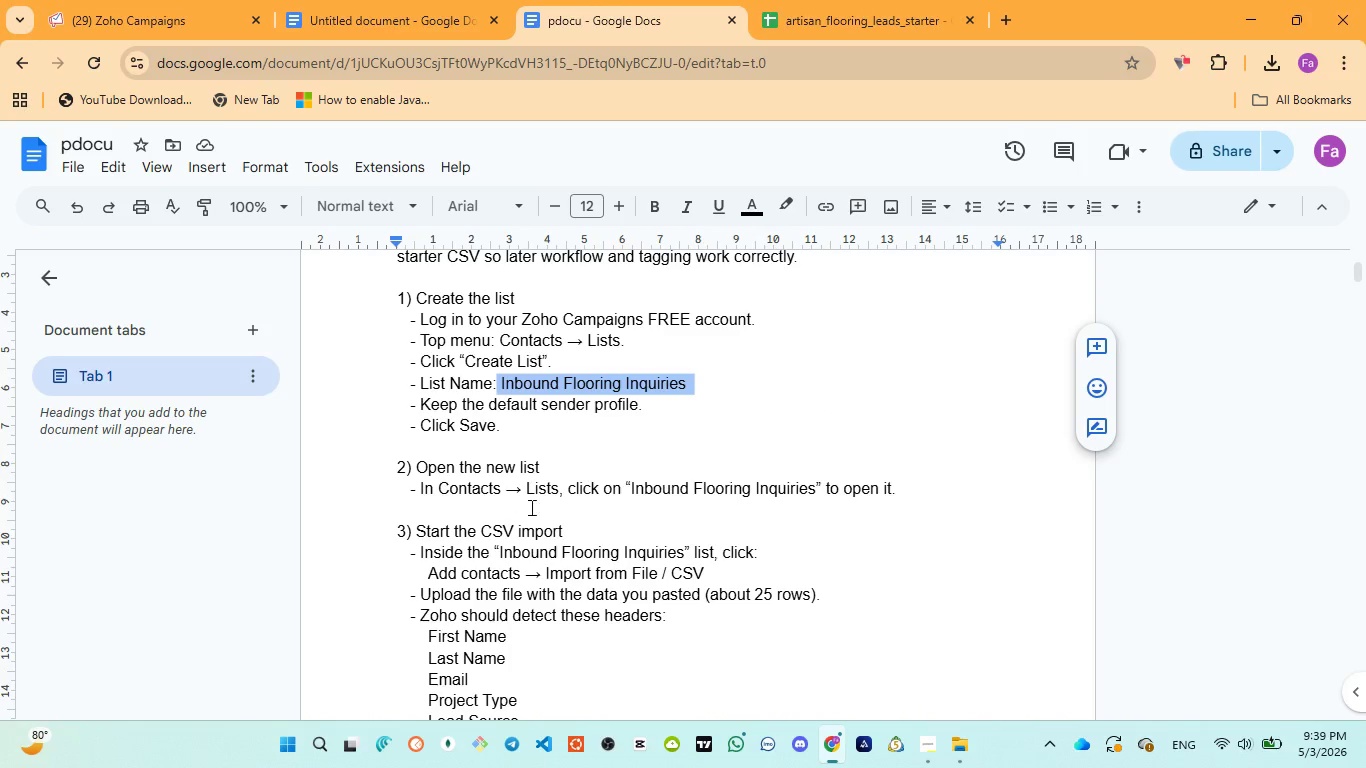 
scroll: coordinate [569, 514], scroll_direction: down, amount: 3.0
 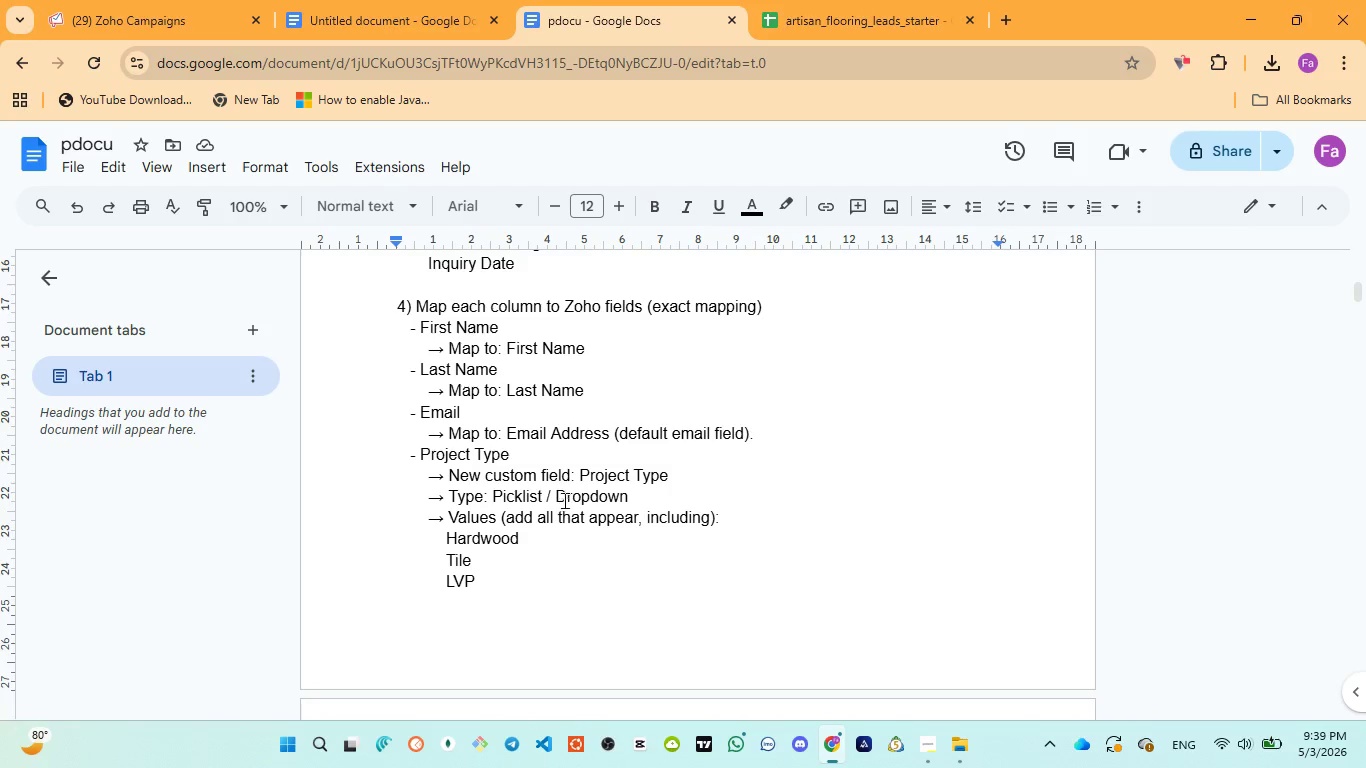 
left_click_drag(start_coordinate=[578, 473], to_coordinate=[666, 469])
 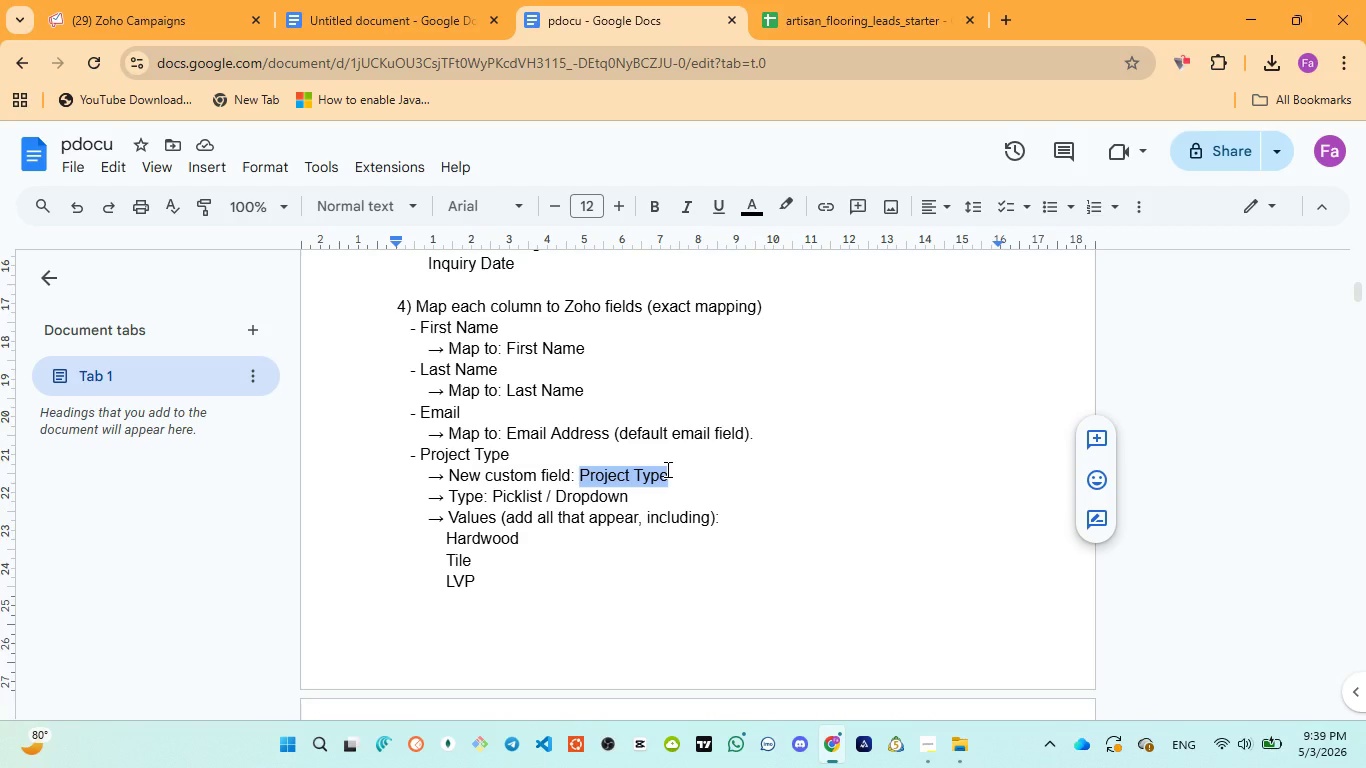 
key(Control+C)
 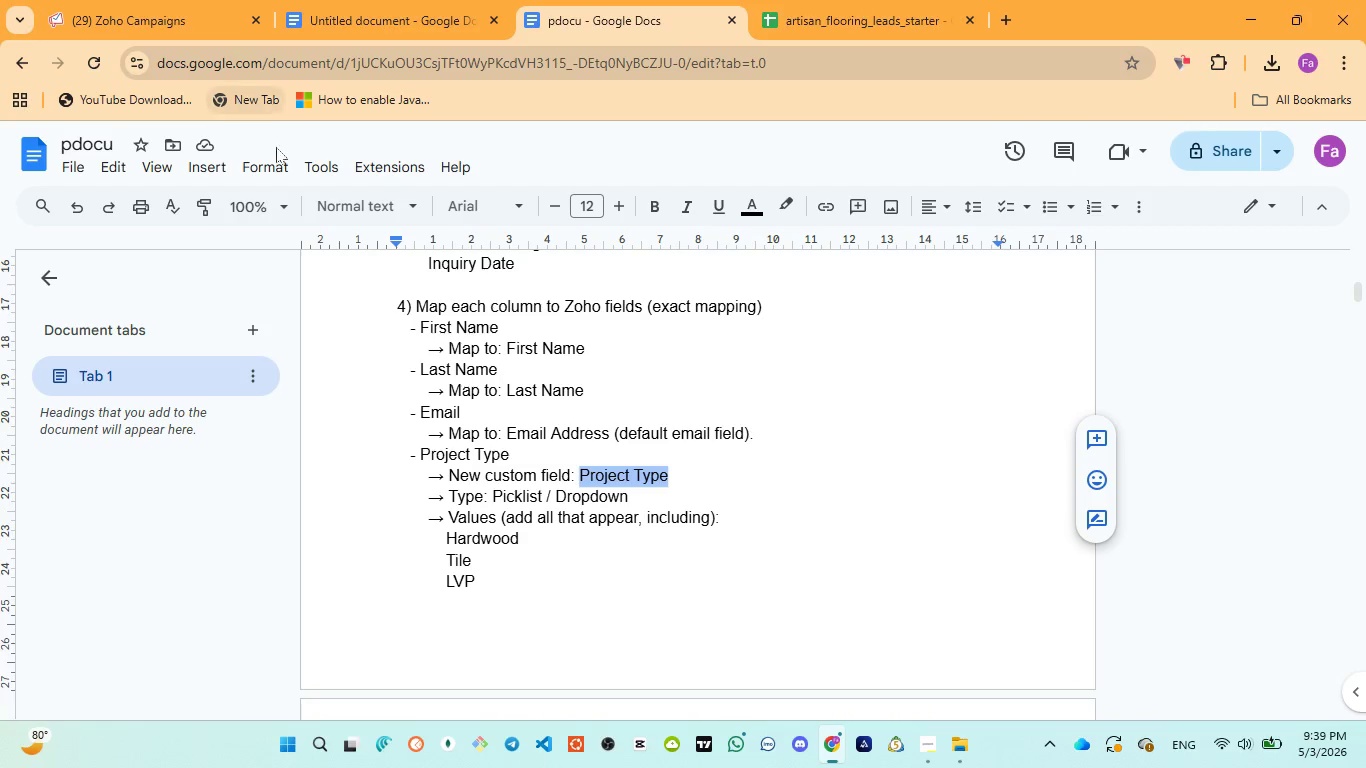 
scroll: coordinate [601, 452], scroll_direction: down, amount: 2.0
 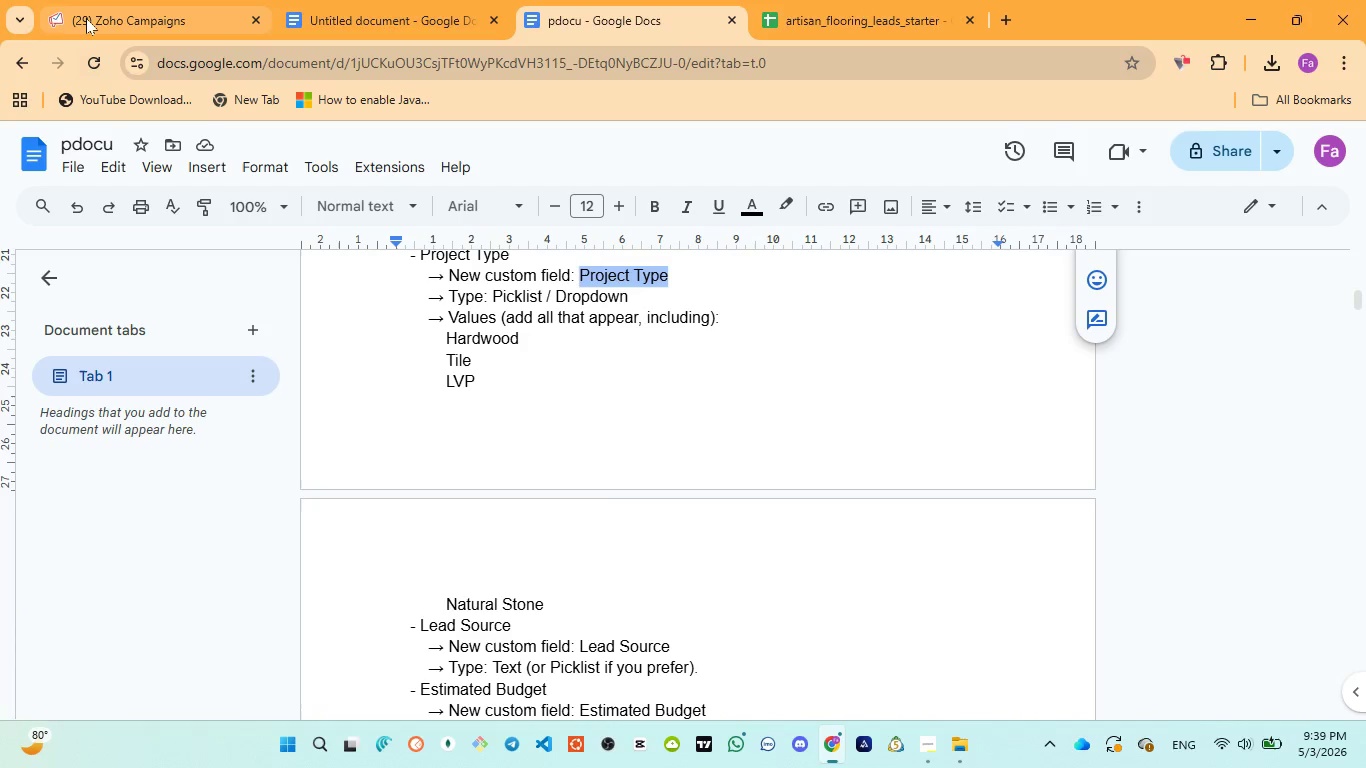 
left_click([87, 18])
 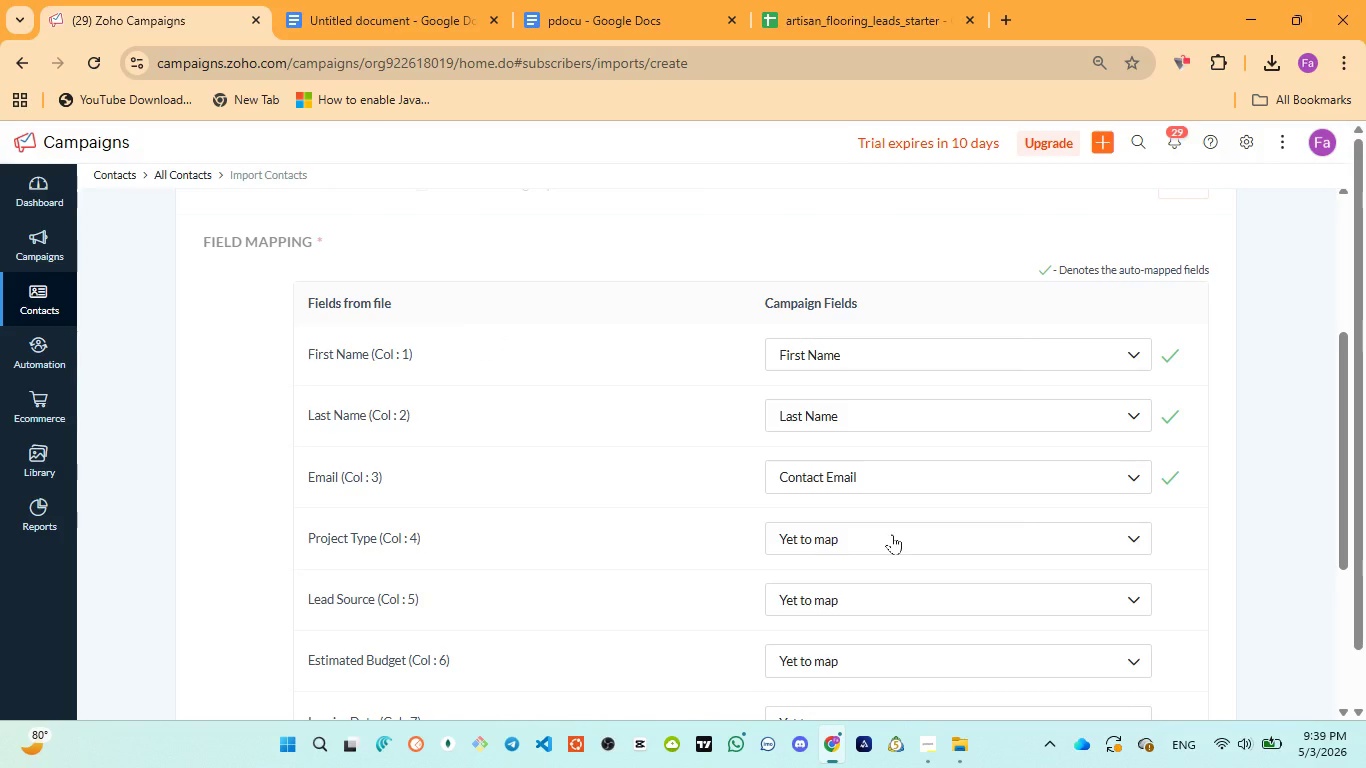 
left_click([892, 534])
 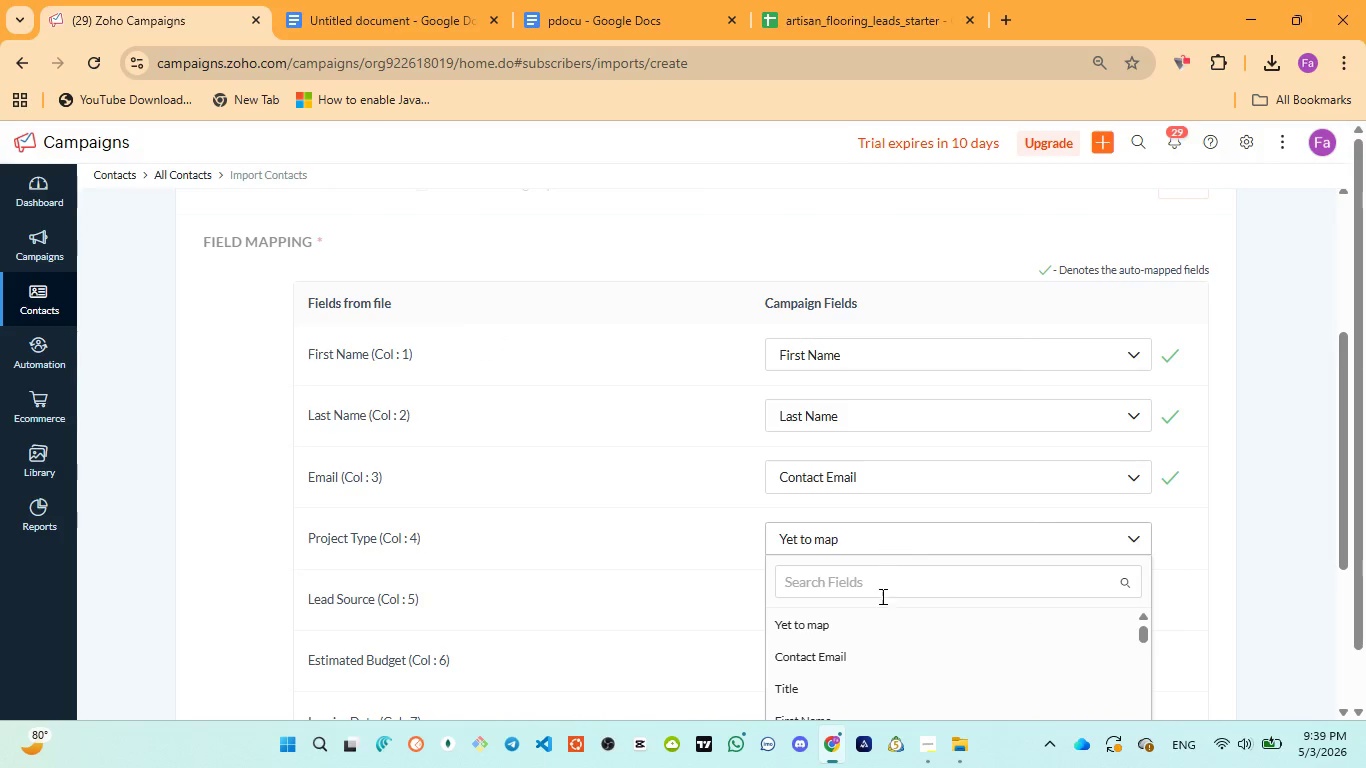 
scroll: coordinate [998, 630], scroll_direction: down, amount: 20.0
 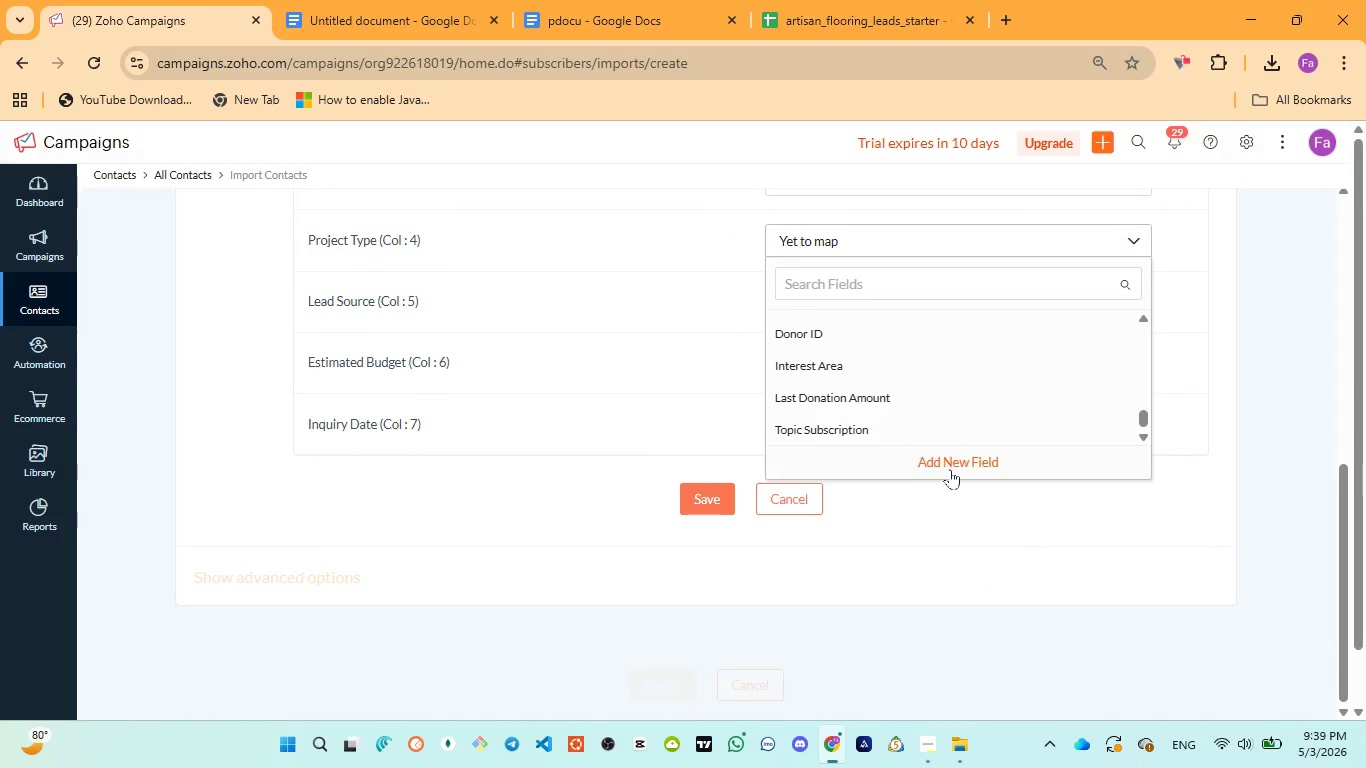 
left_click([950, 467])
 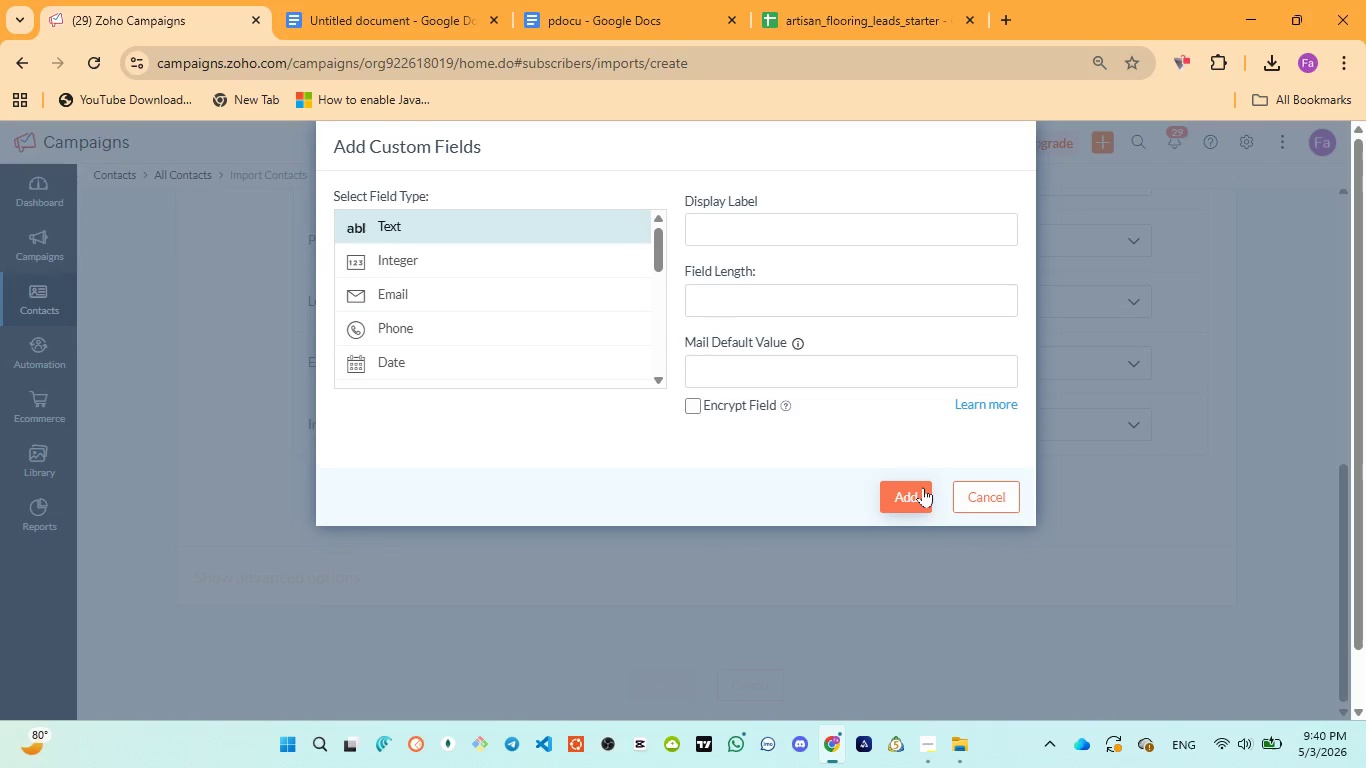 
wait(5.09)
 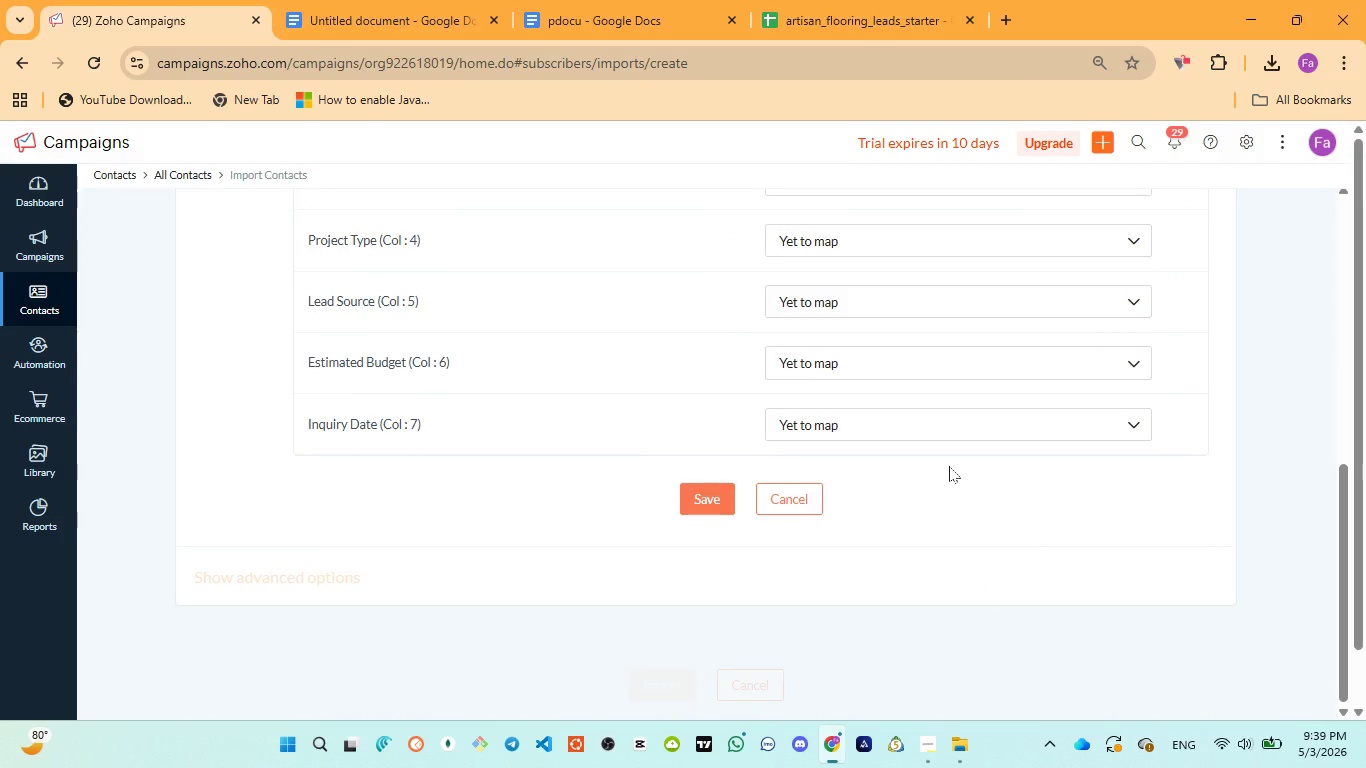 
left_click([986, 490])
 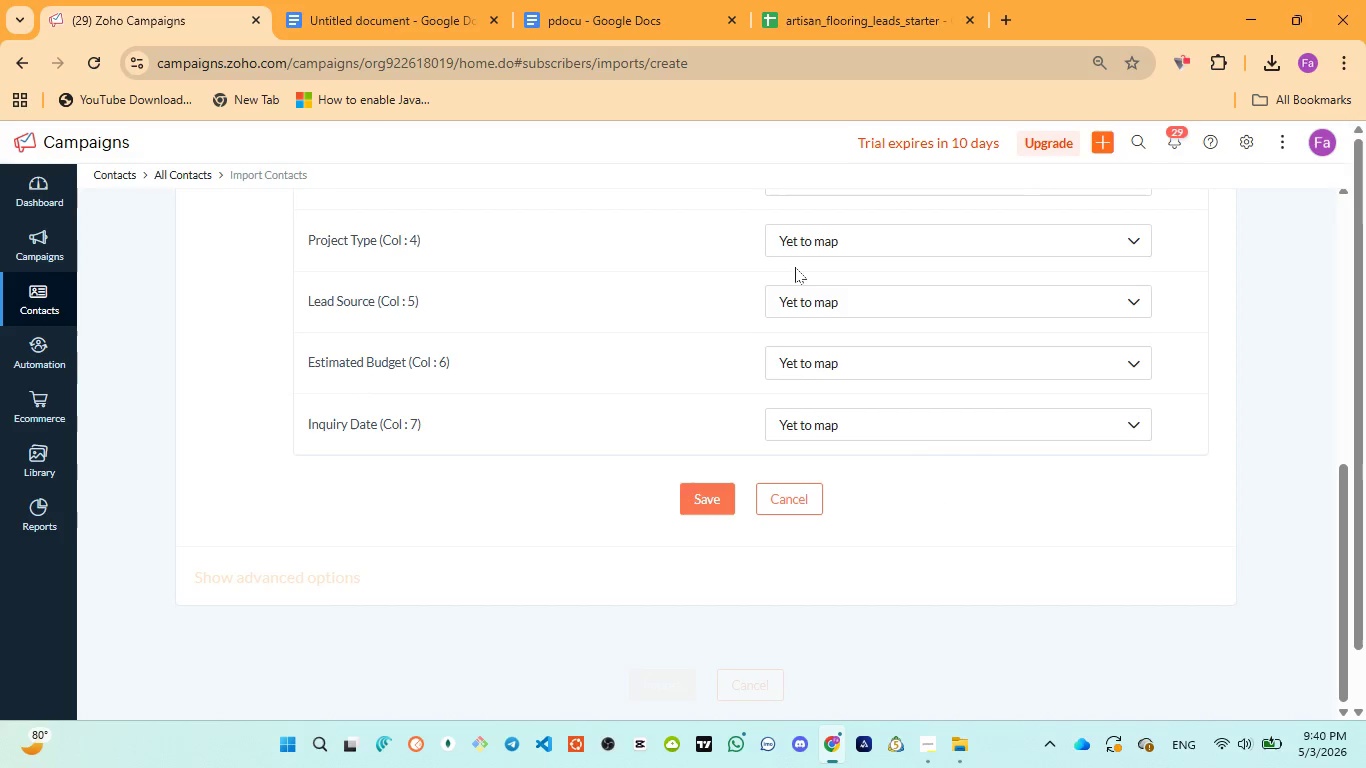 
scroll: coordinate [783, 279], scroll_direction: up, amount: 1.0
 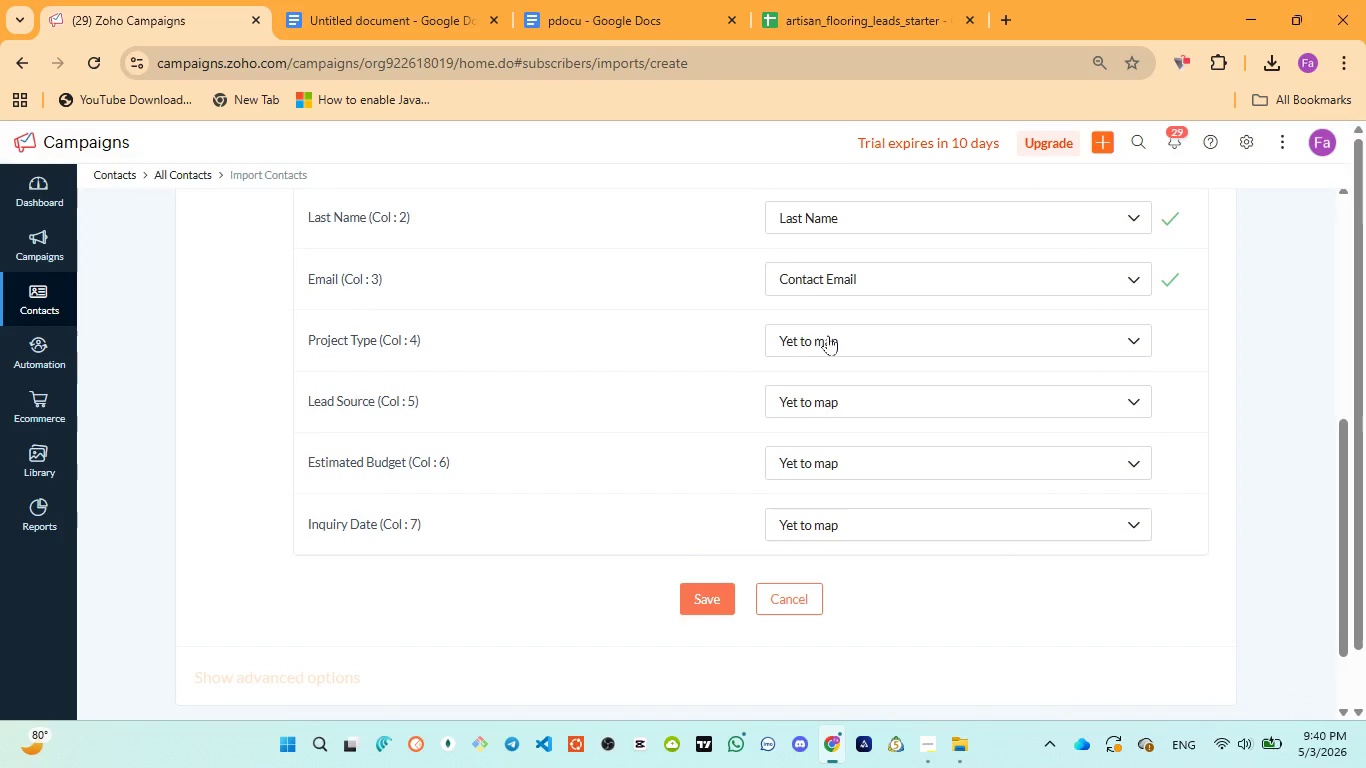 
left_click([828, 335])
 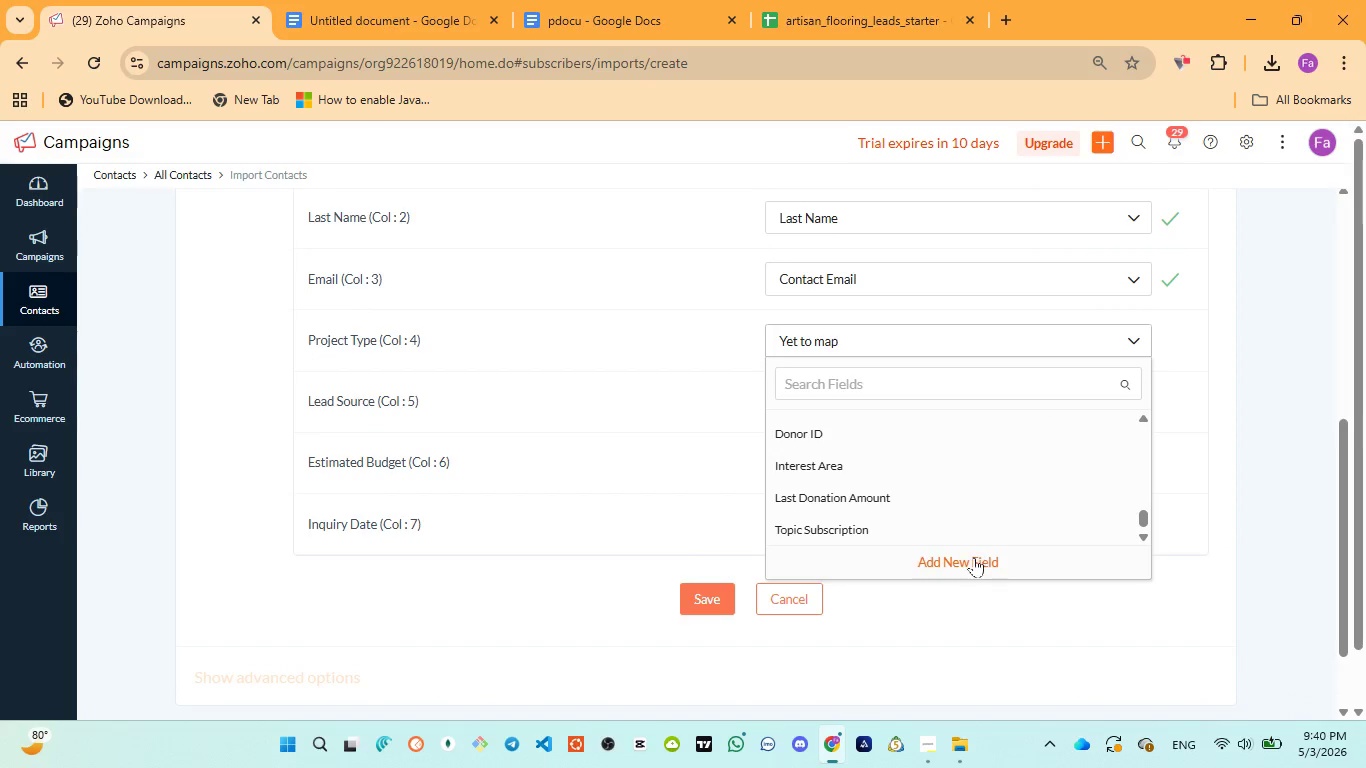 
left_click([972, 559])
 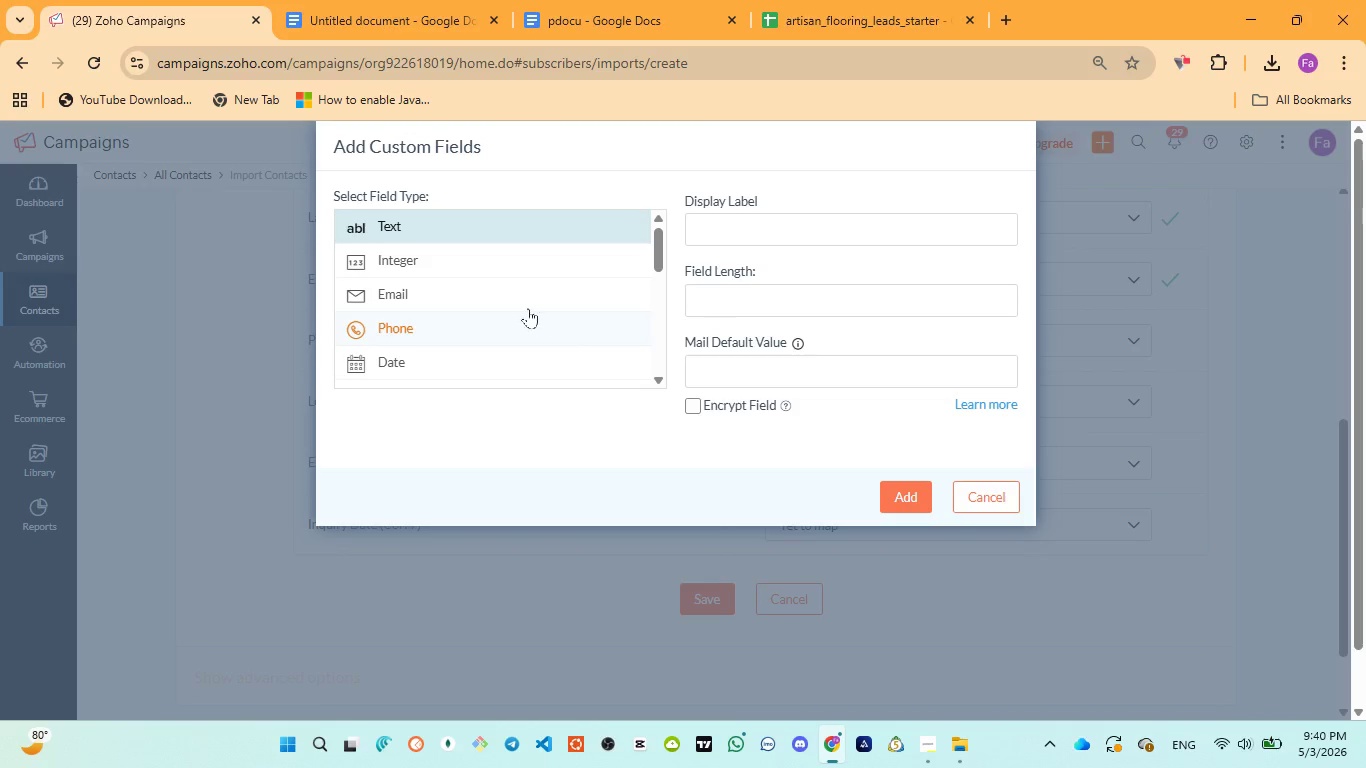 
scroll: coordinate [506, 302], scroll_direction: down, amount: 1.0
 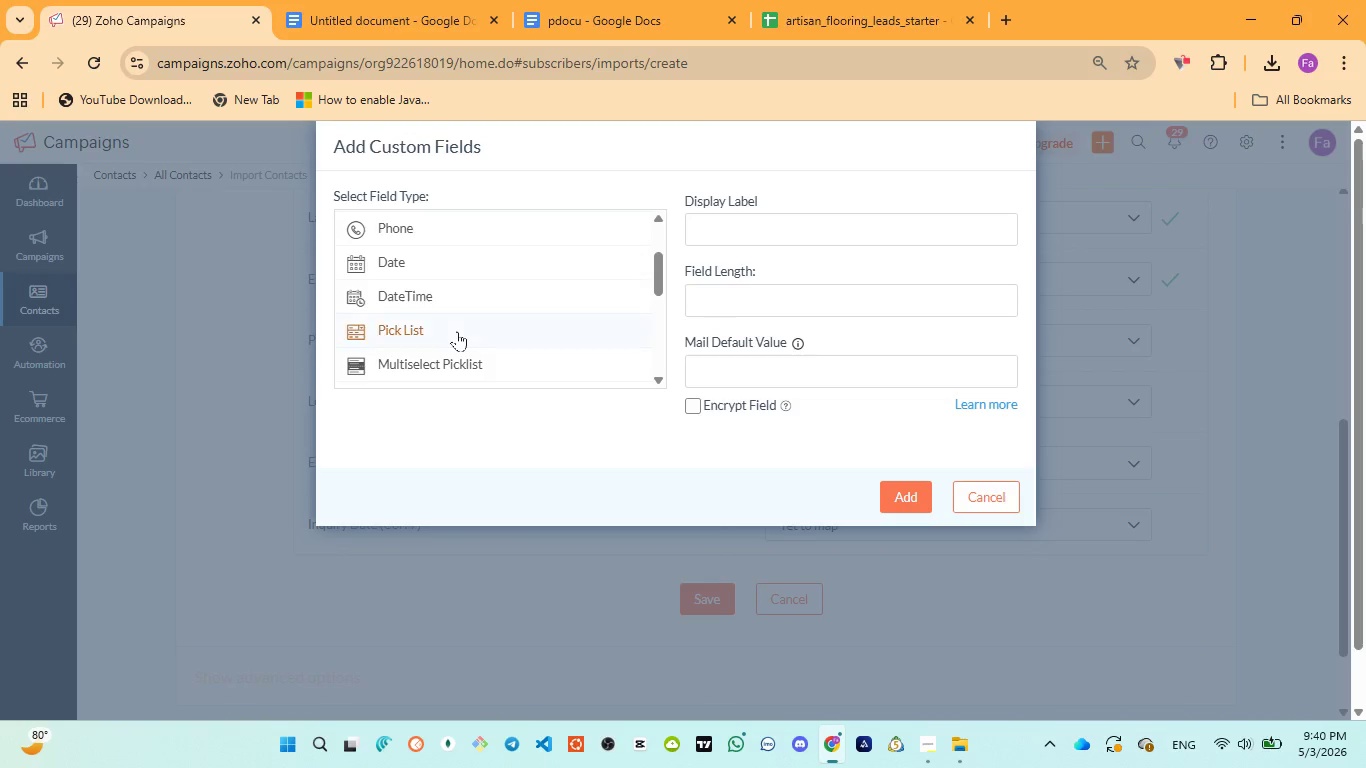 
left_click([457, 331])
 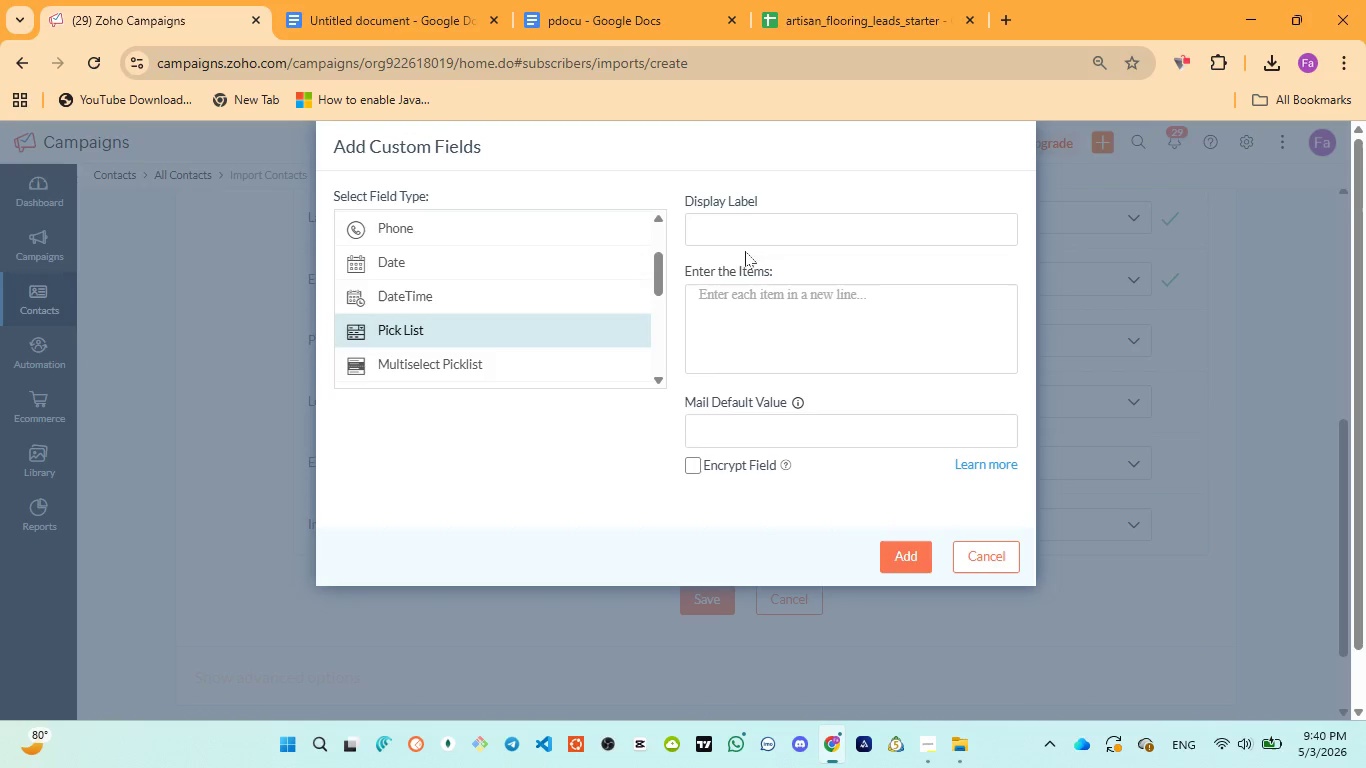 
left_click([757, 226])
 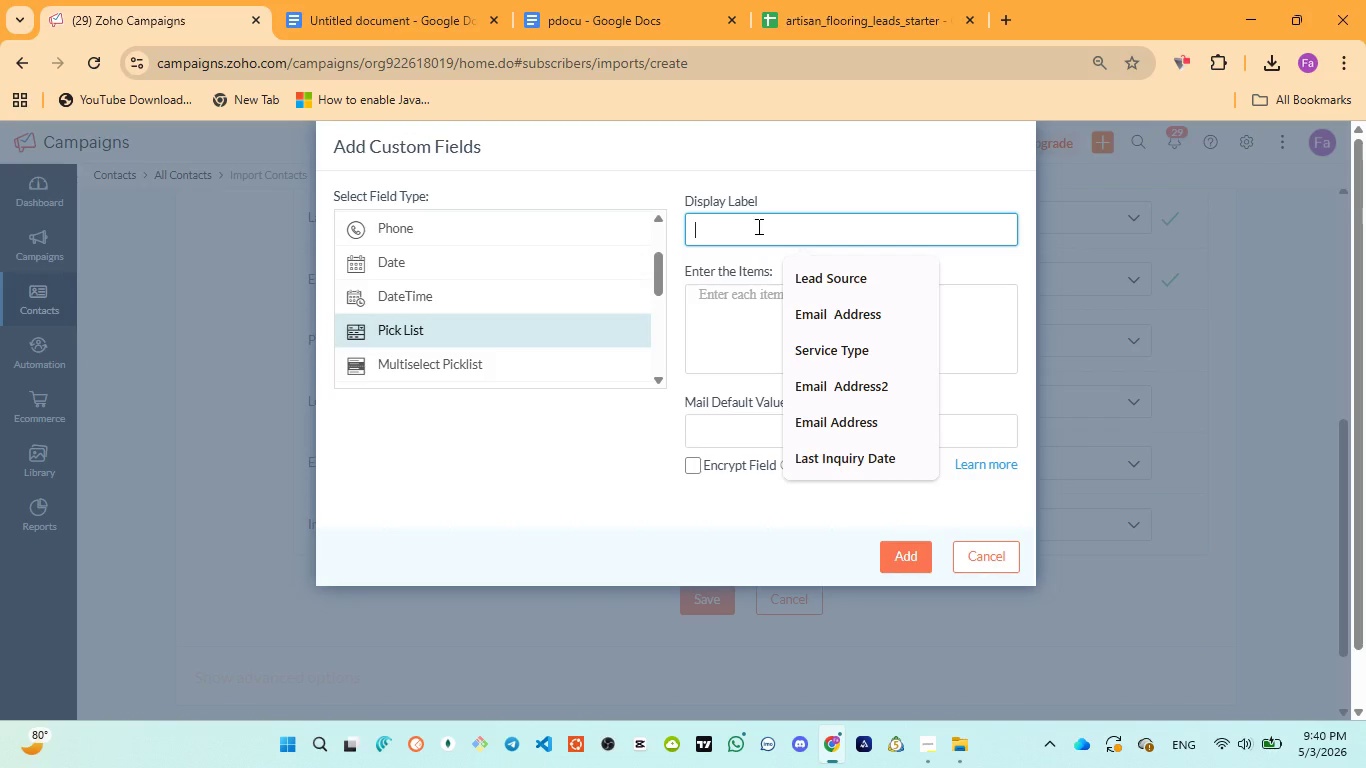 
type(Project Type)
 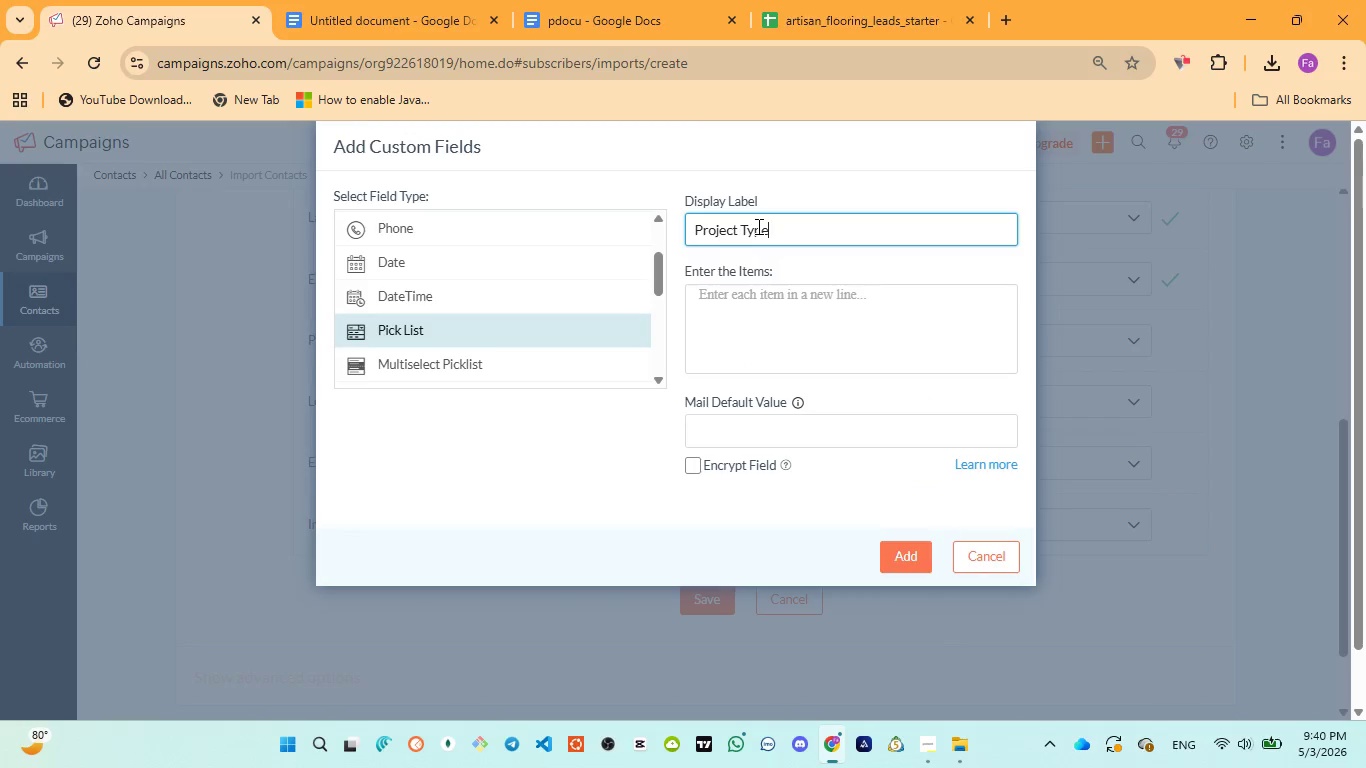 
key(Control+A)
 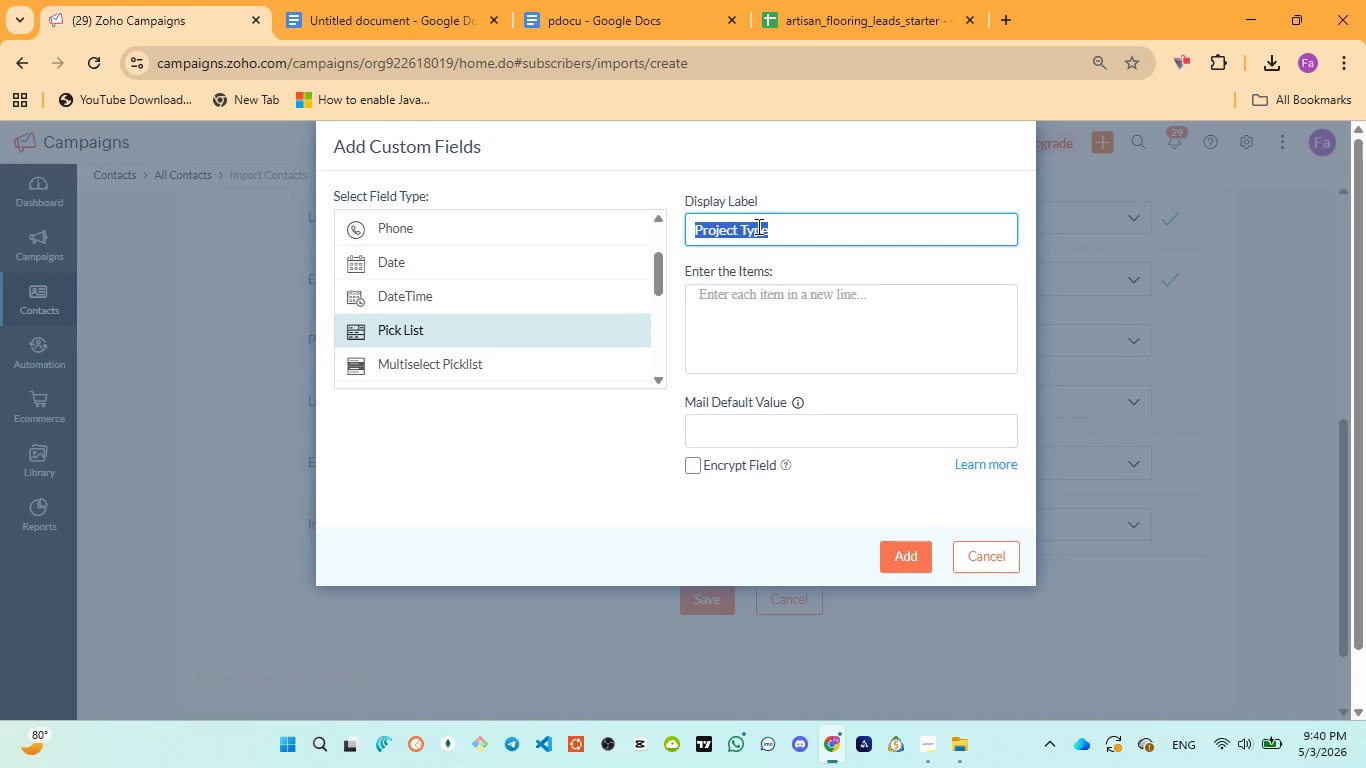 
key(Control+ControlLeft)
 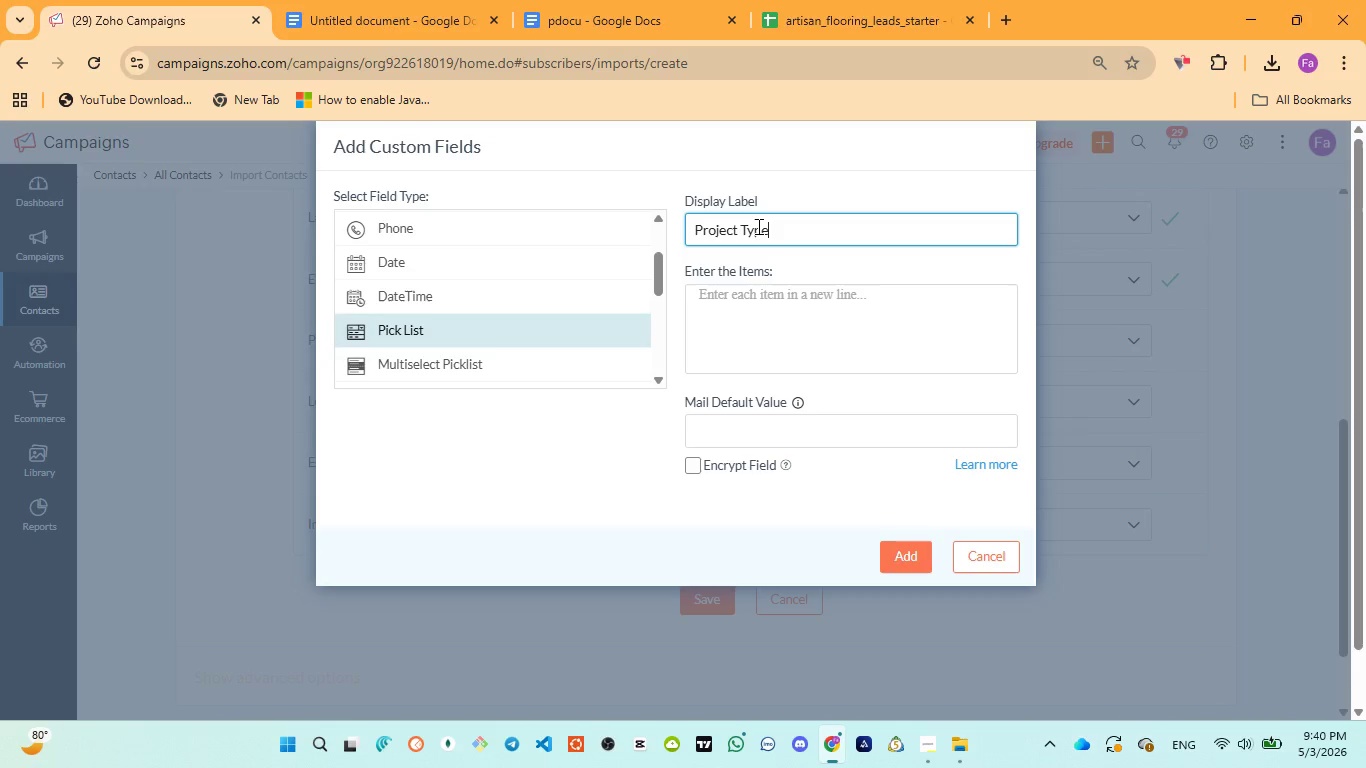 
key(Control+V)
 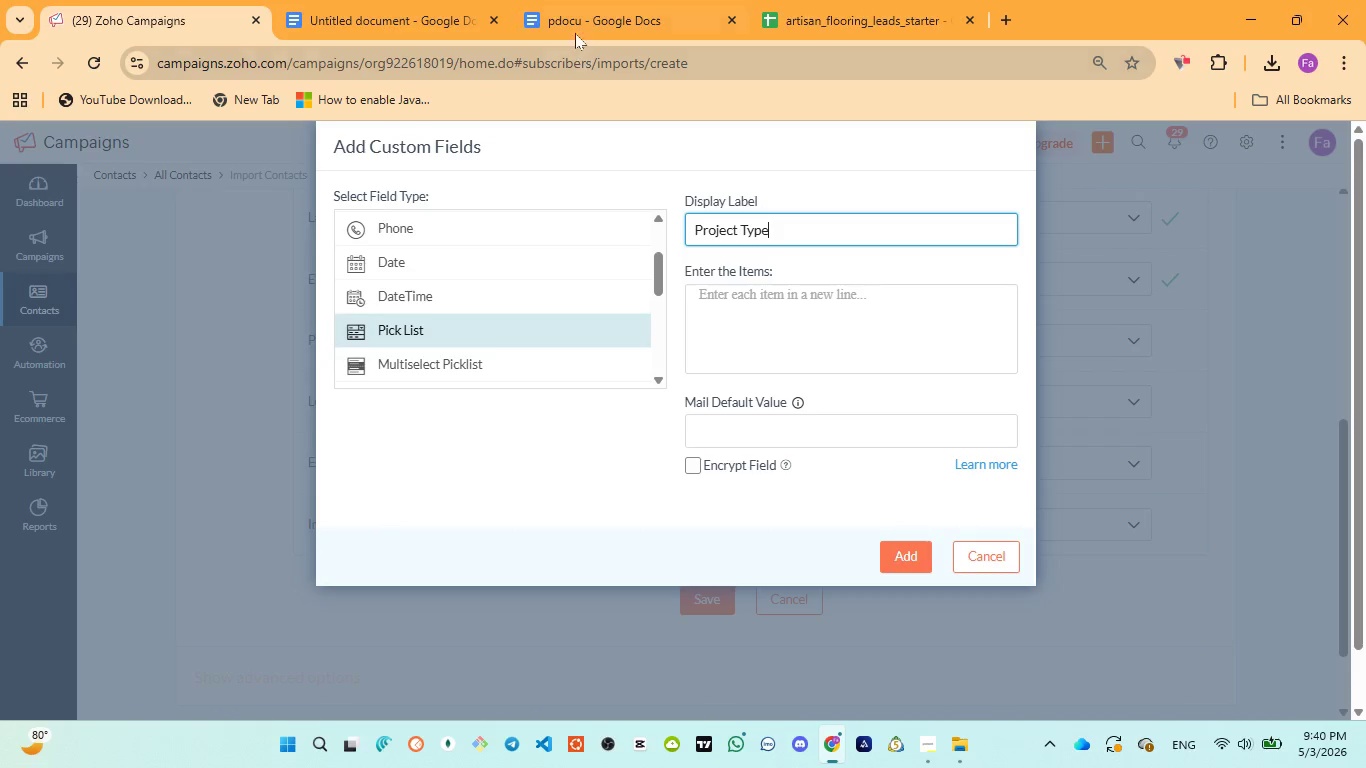 
left_click([573, 23])
 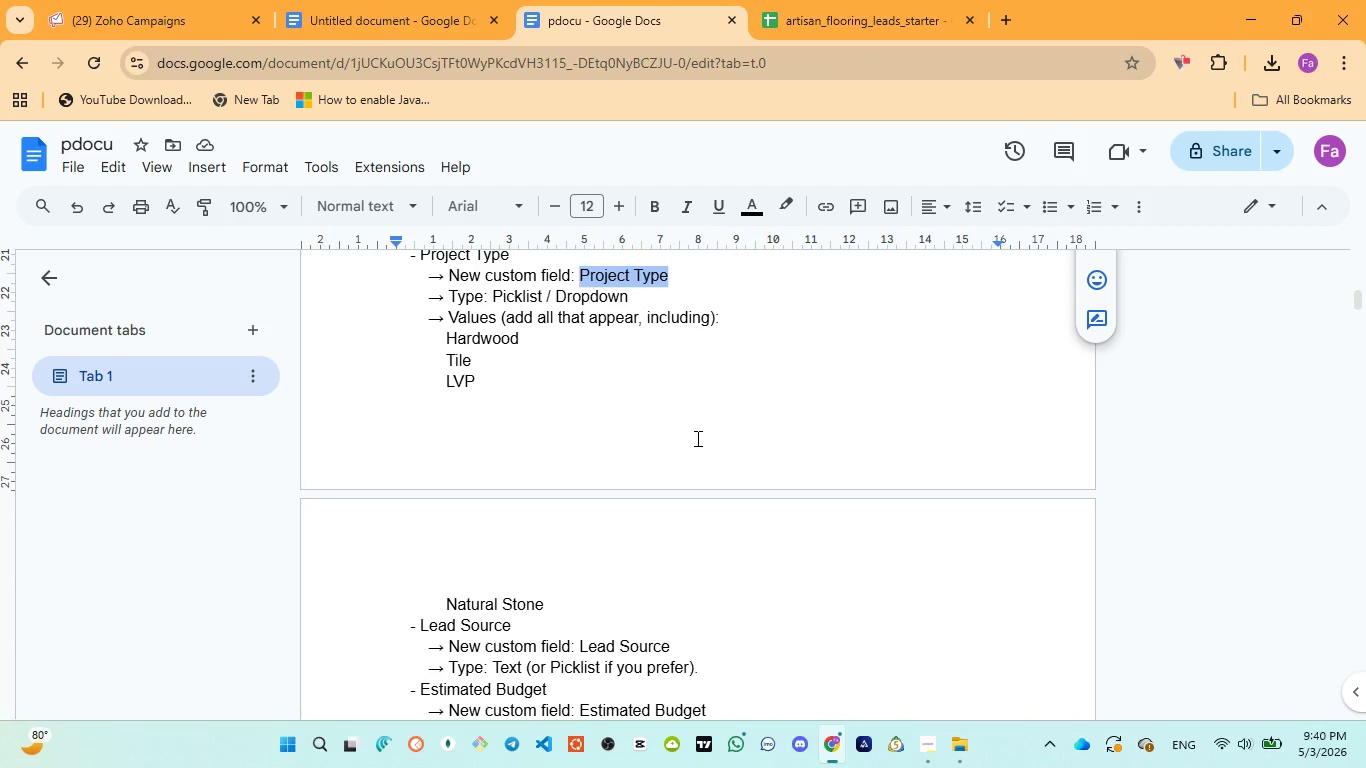 
wait(6.7)
 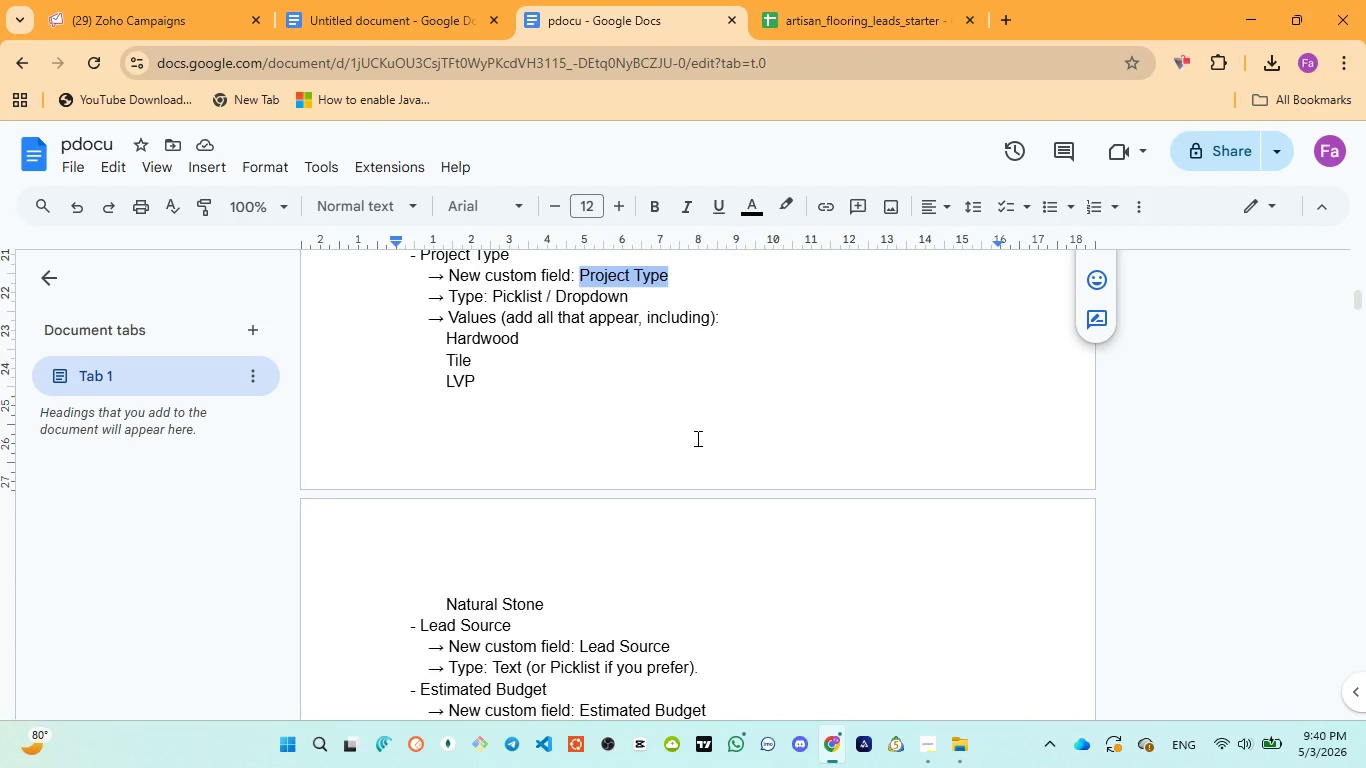 
double_click([476, 338])
 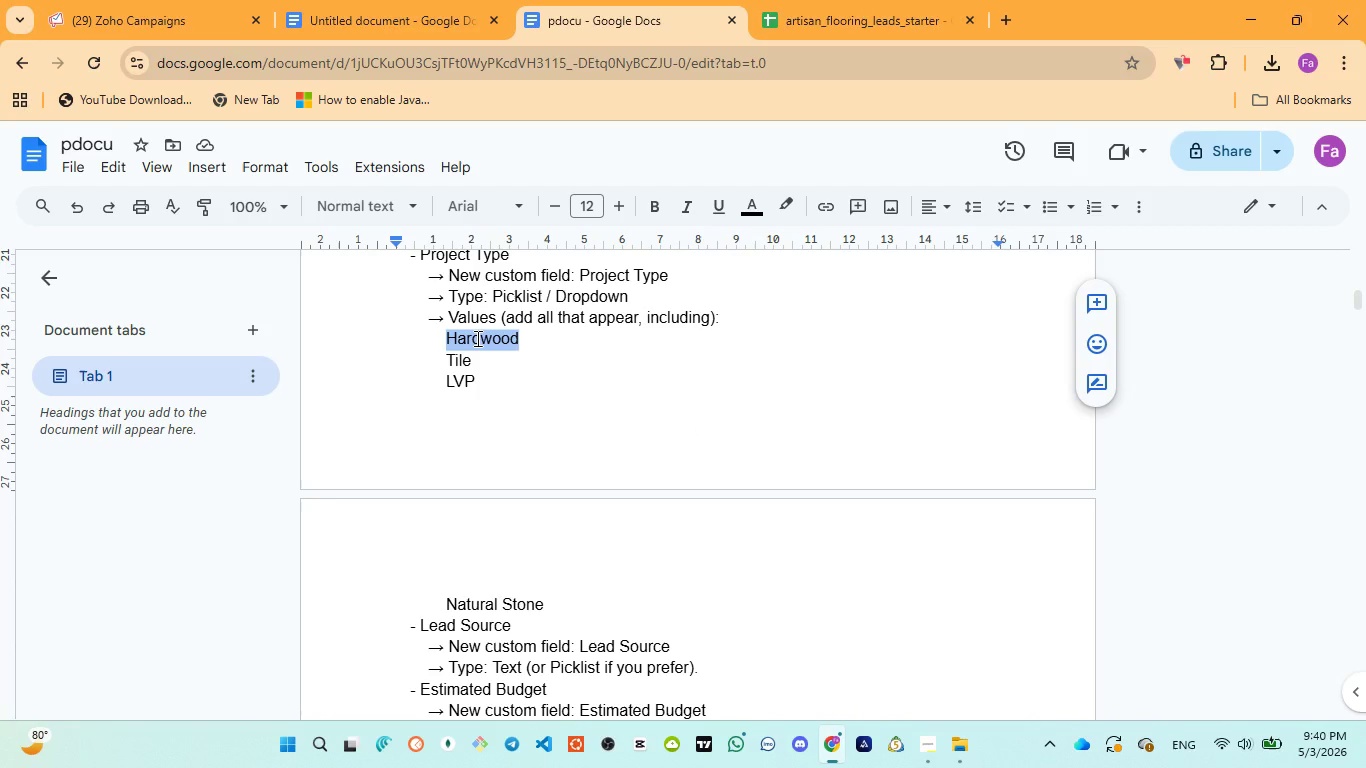 
key(Control+C)
 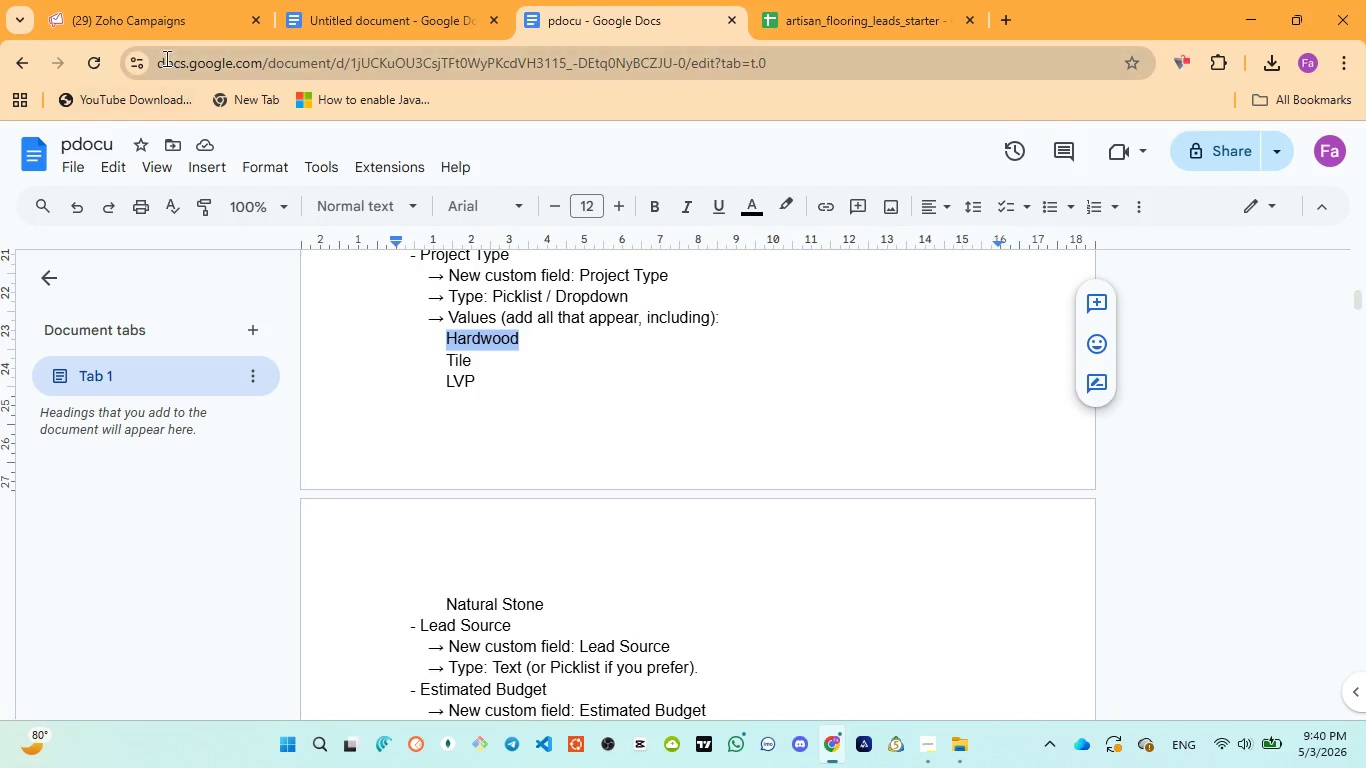 
left_click([150, 26])
 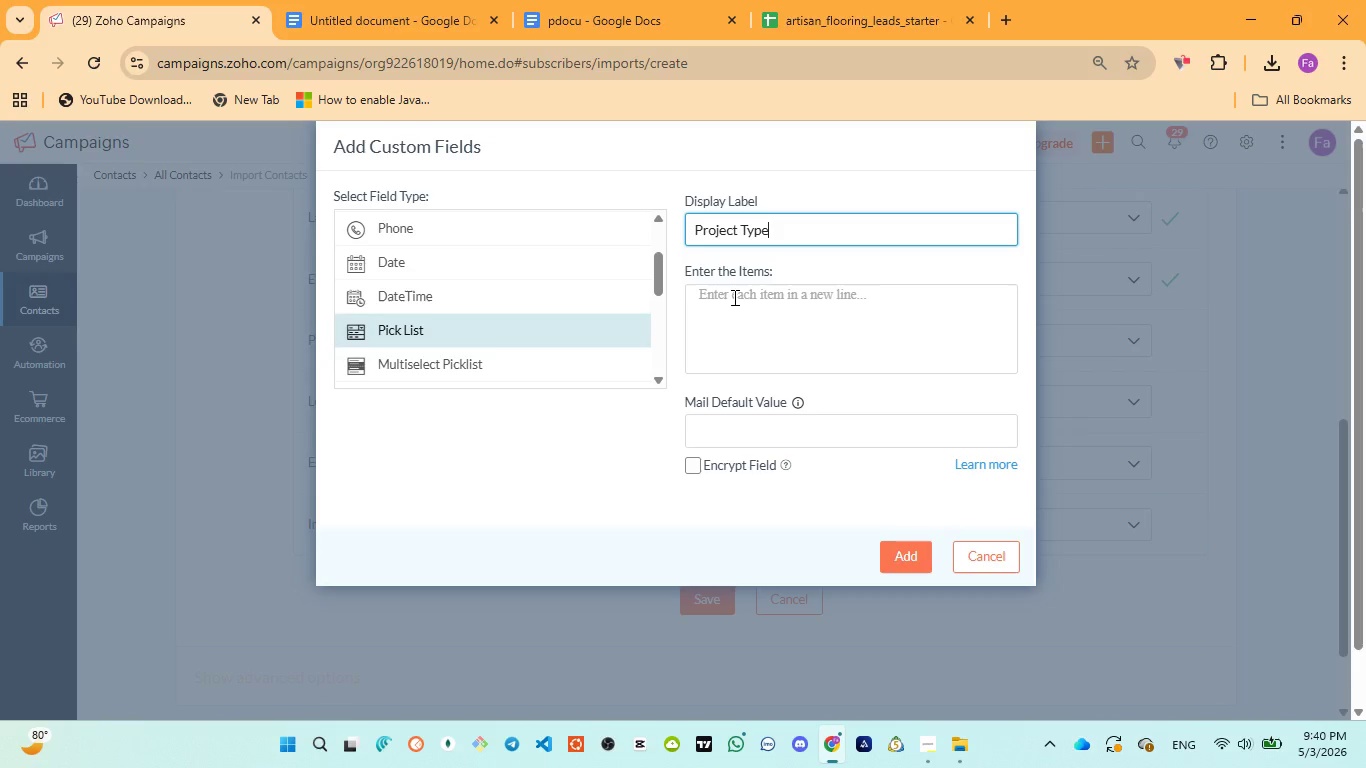 
left_click([731, 298])
 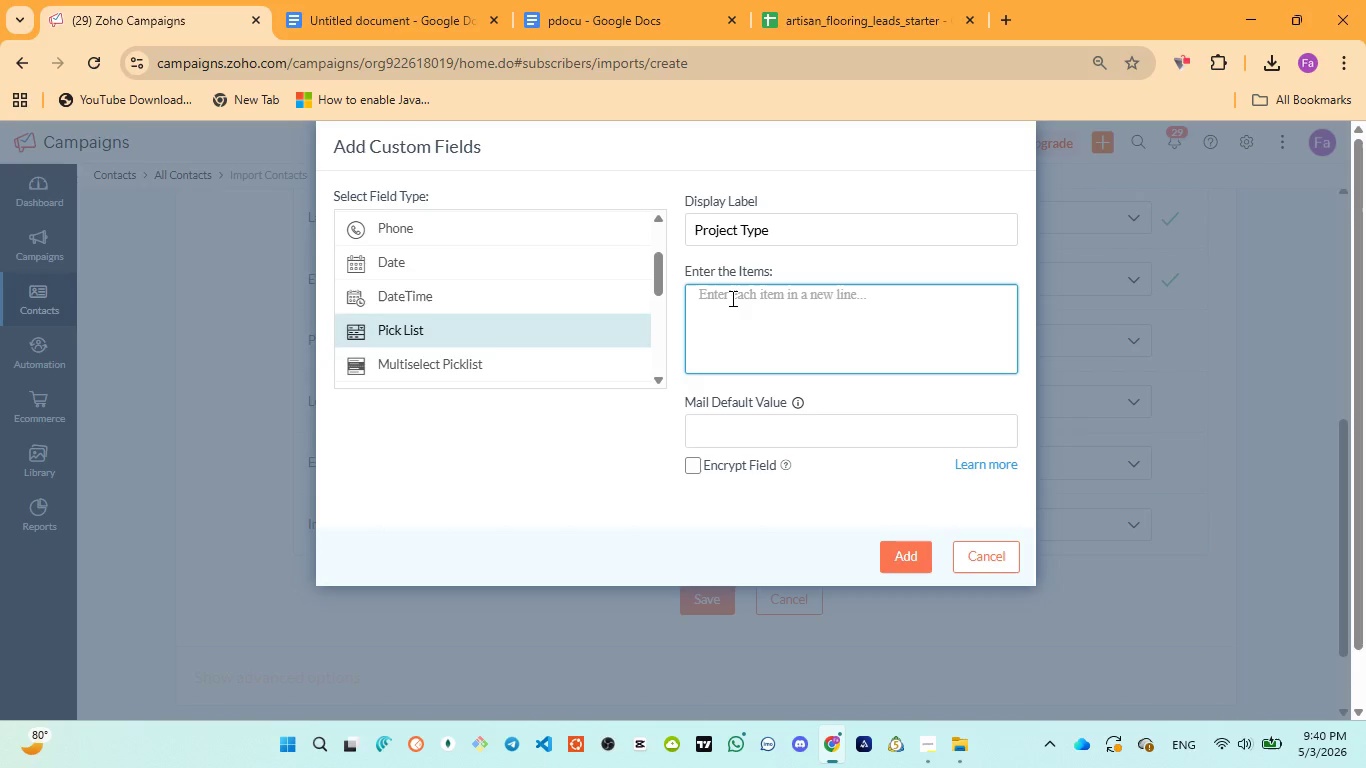 
type(Hardwood)
 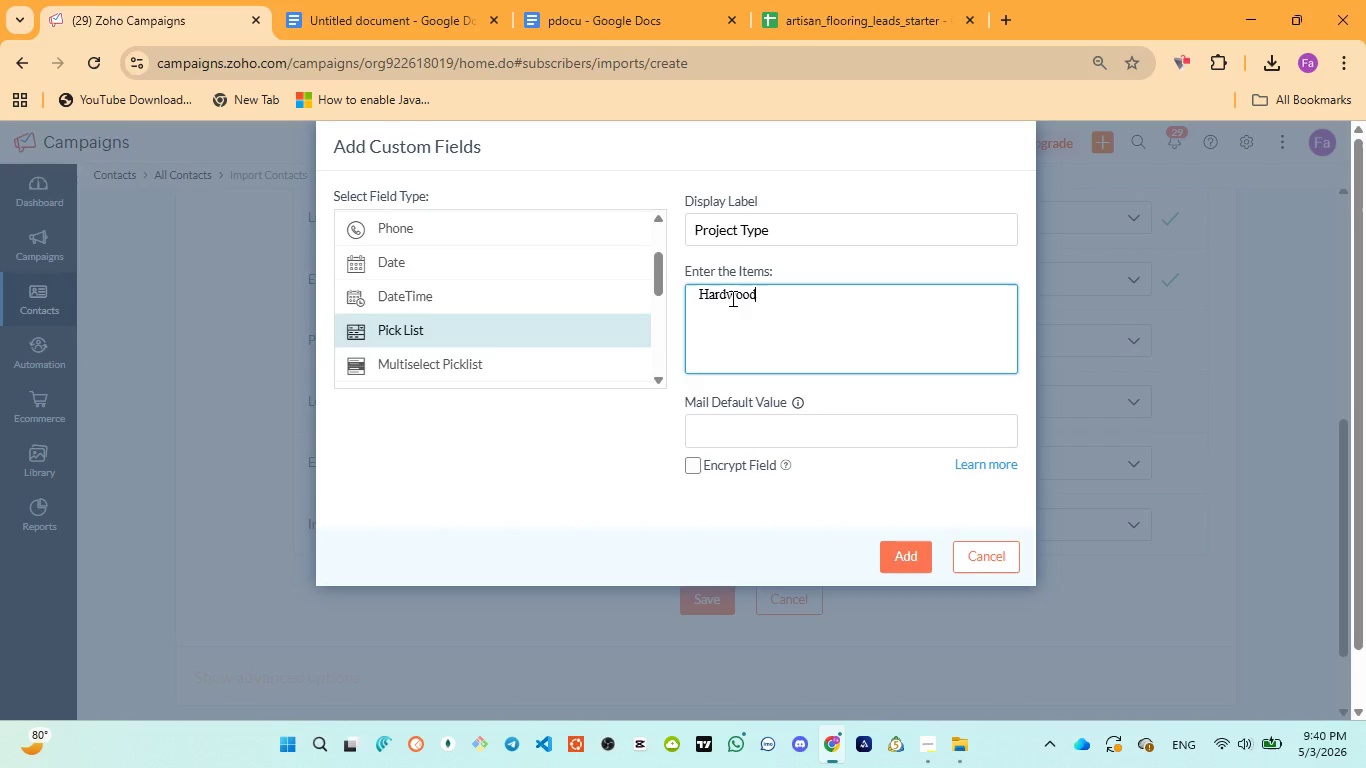 
hold_key(key=ControlLeft, duration=0.34)
 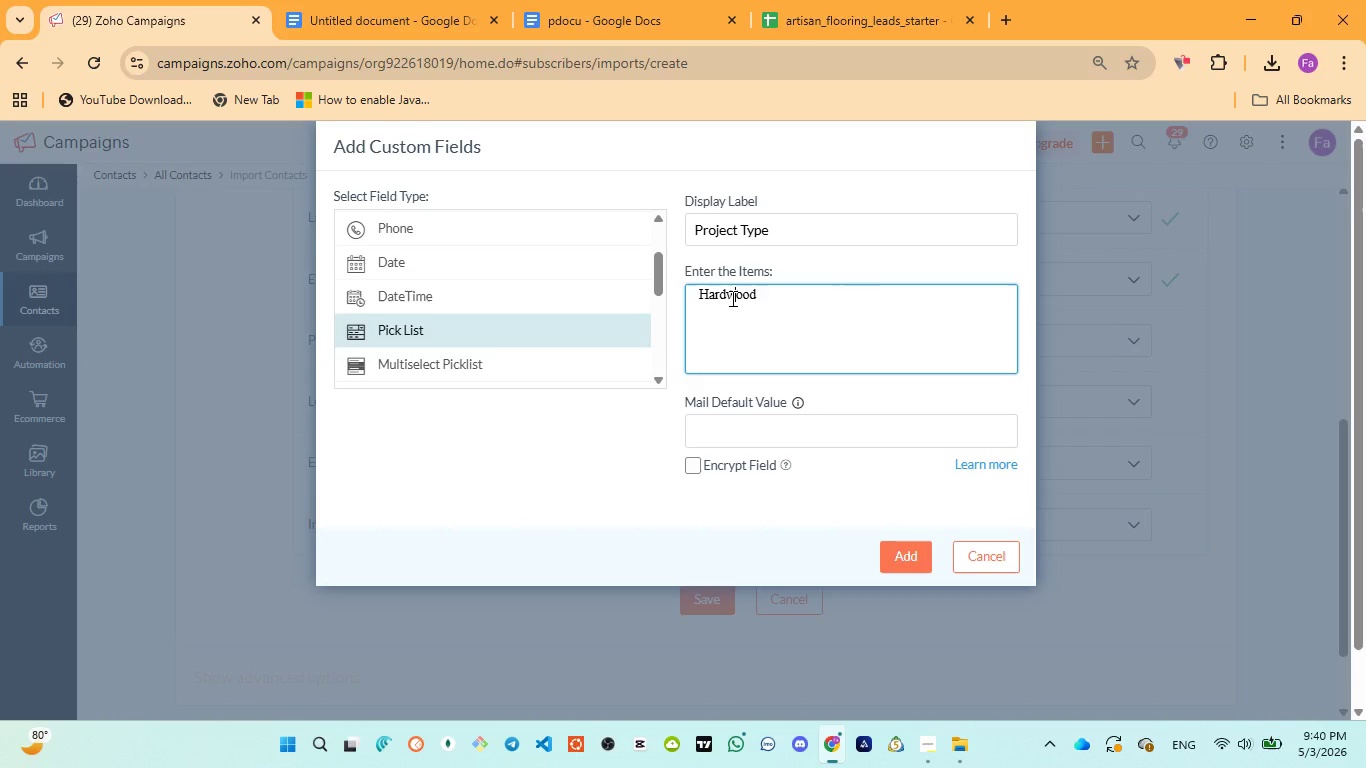 
double_click([731, 298])
 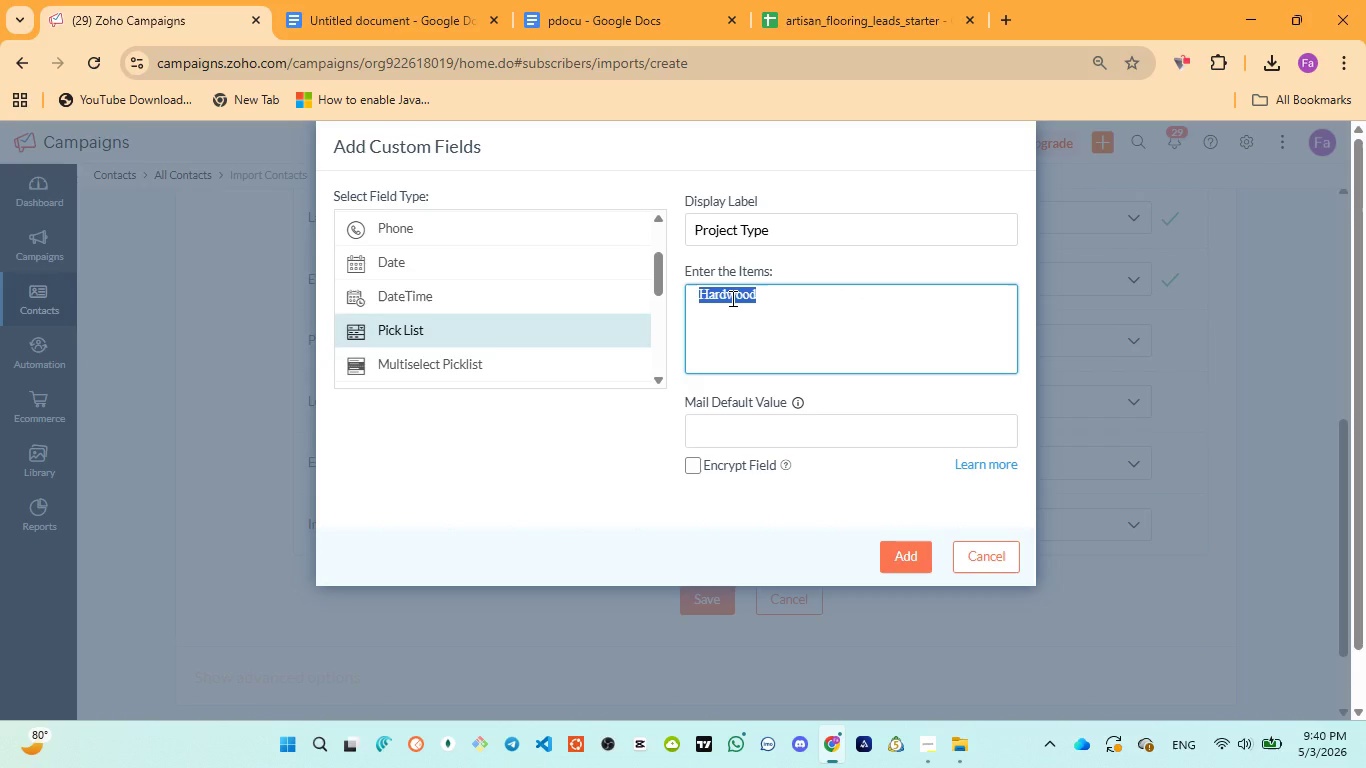 
key(Control+V)
 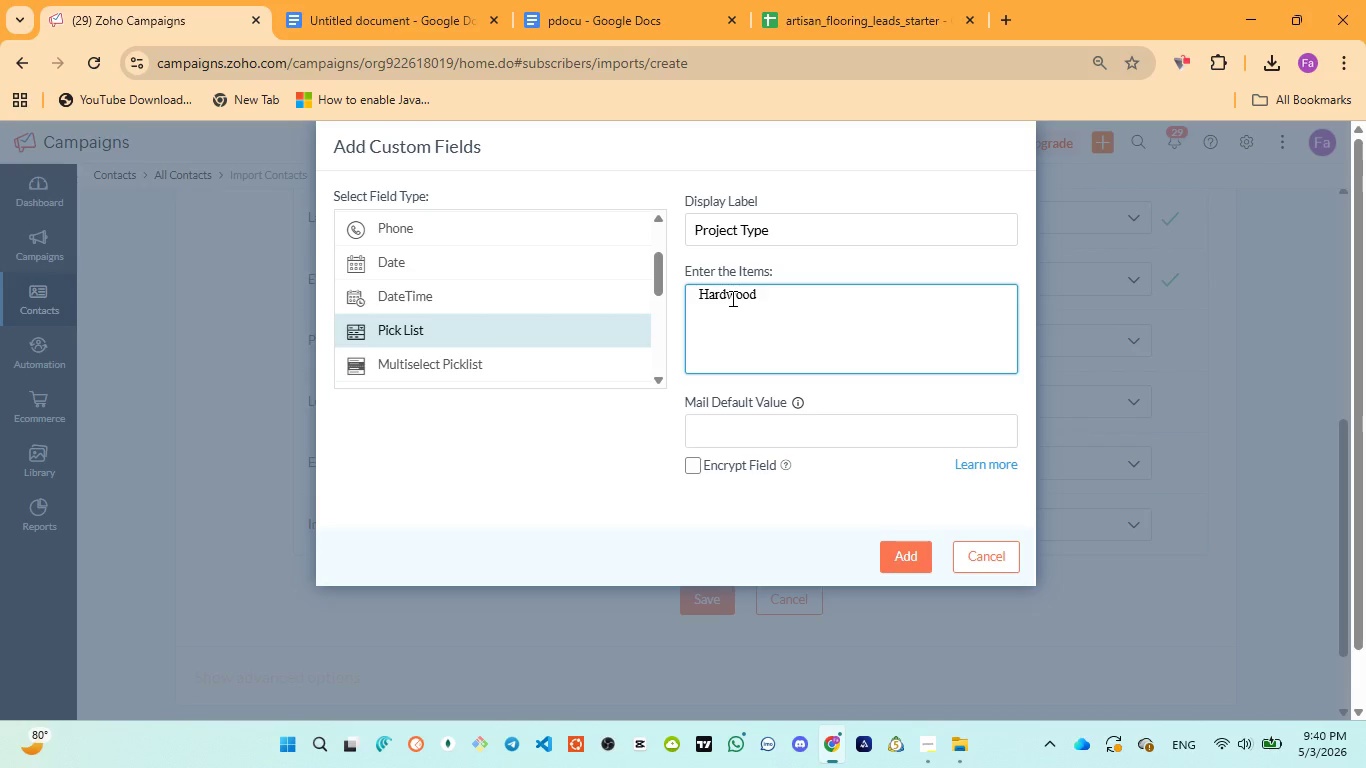 
key(Enter)
 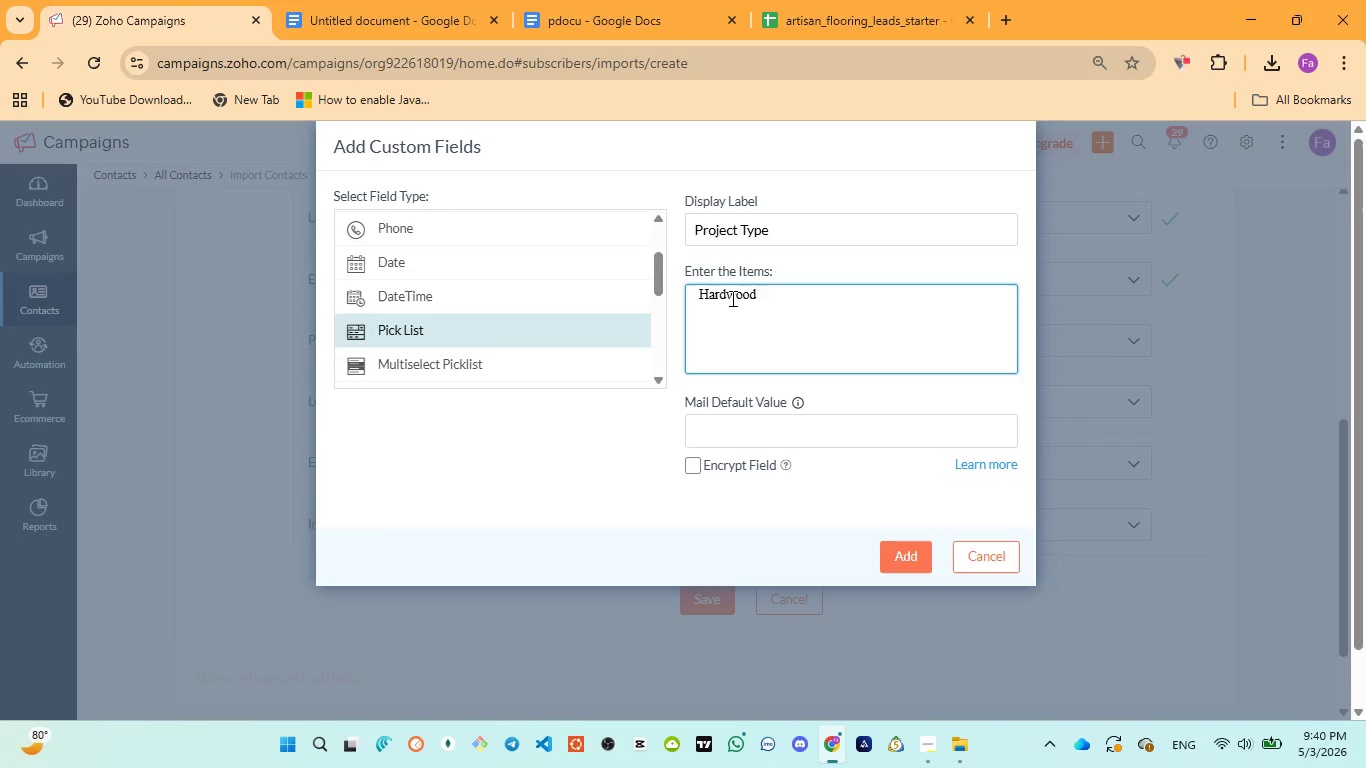 
type(Tile)
 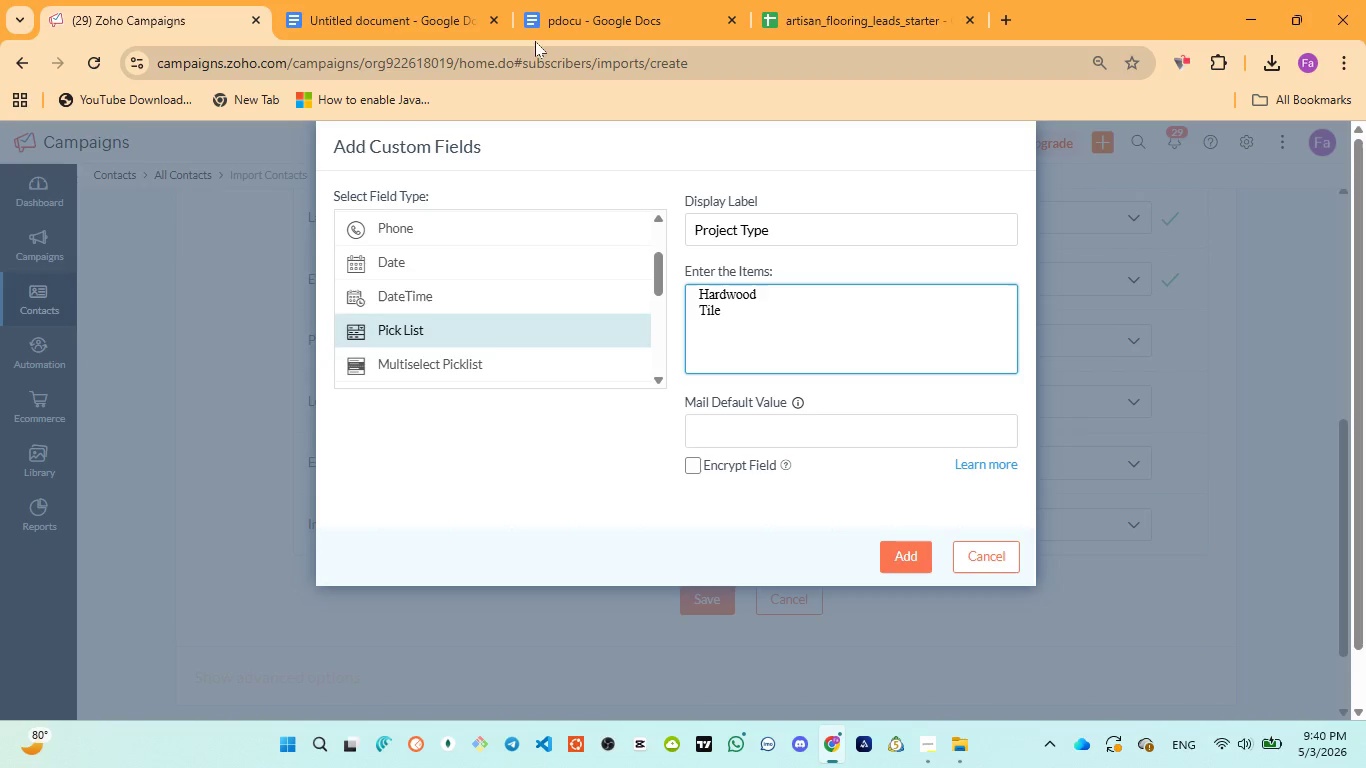 
left_click([549, 27])
 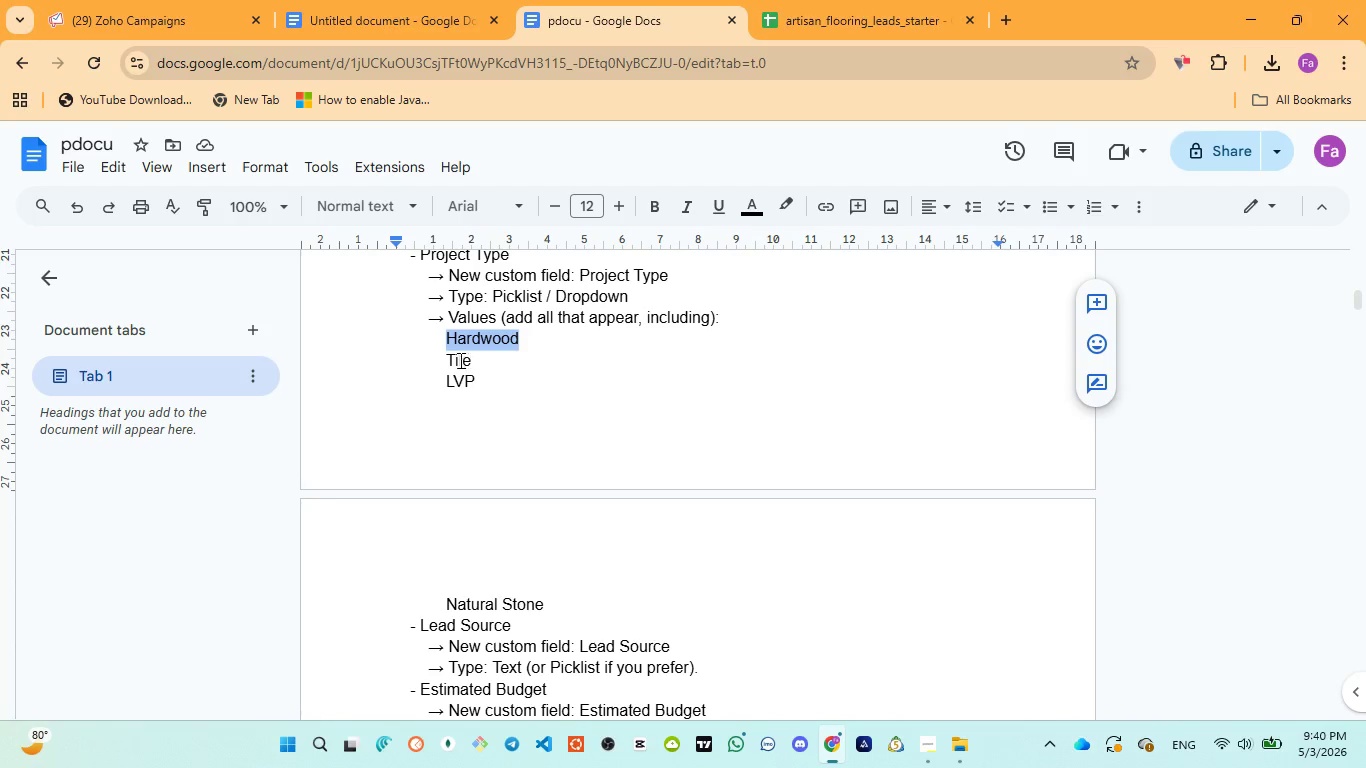 
double_click([459, 360])
 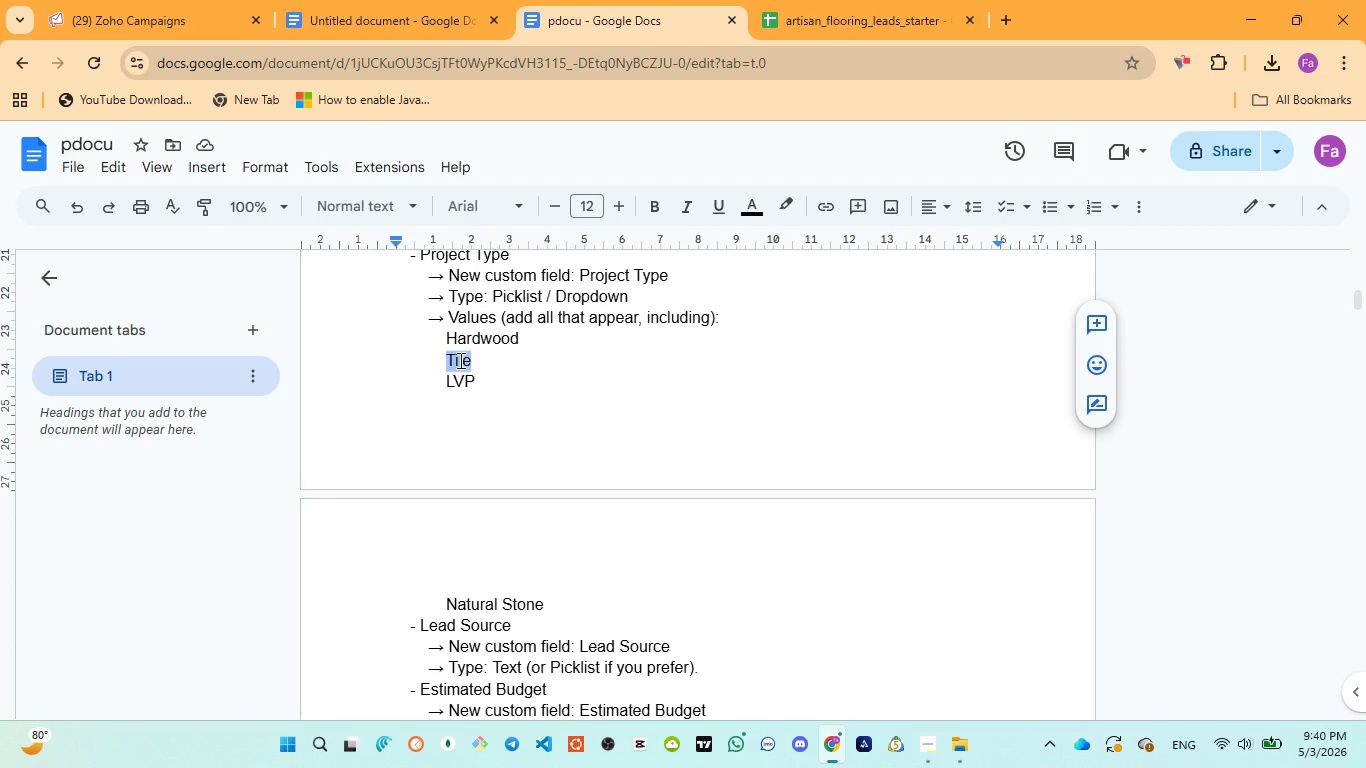 
key(Control+C)
 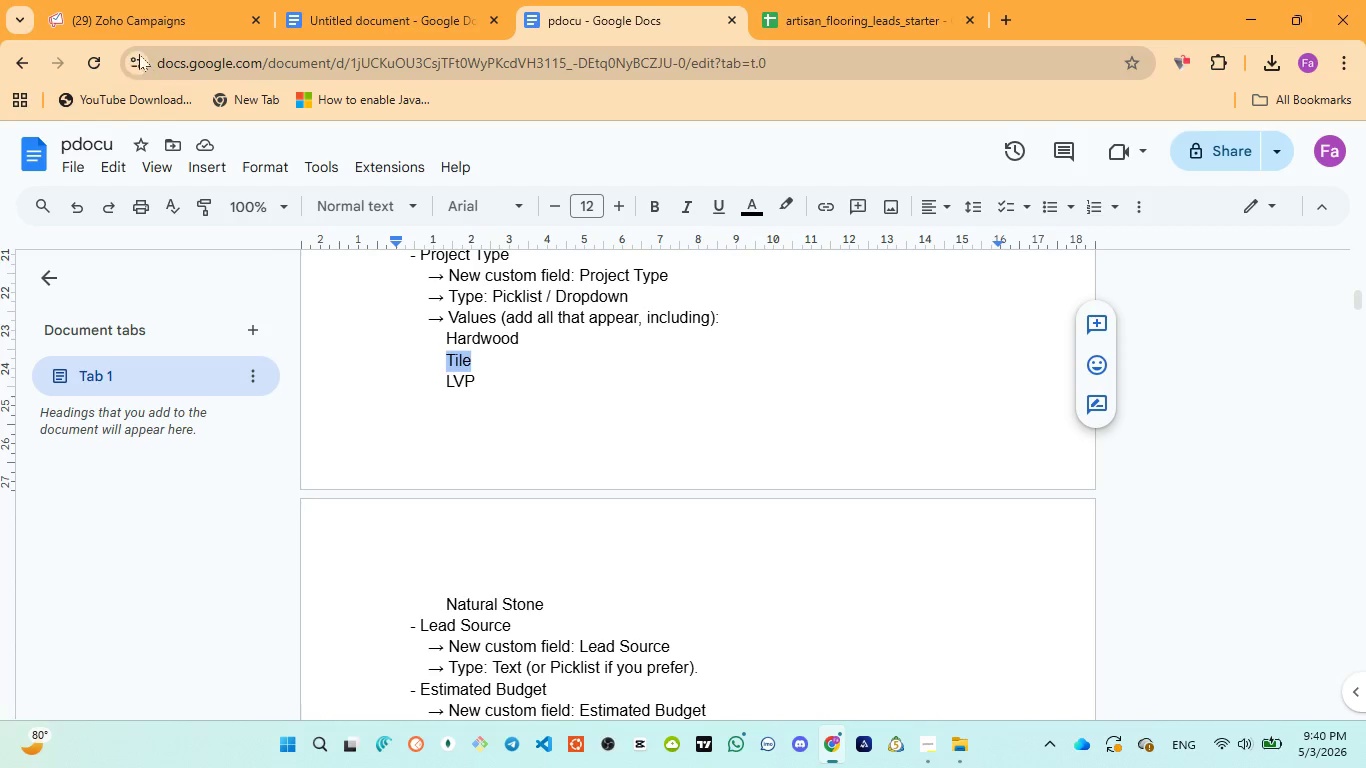 
left_click([130, 23])
 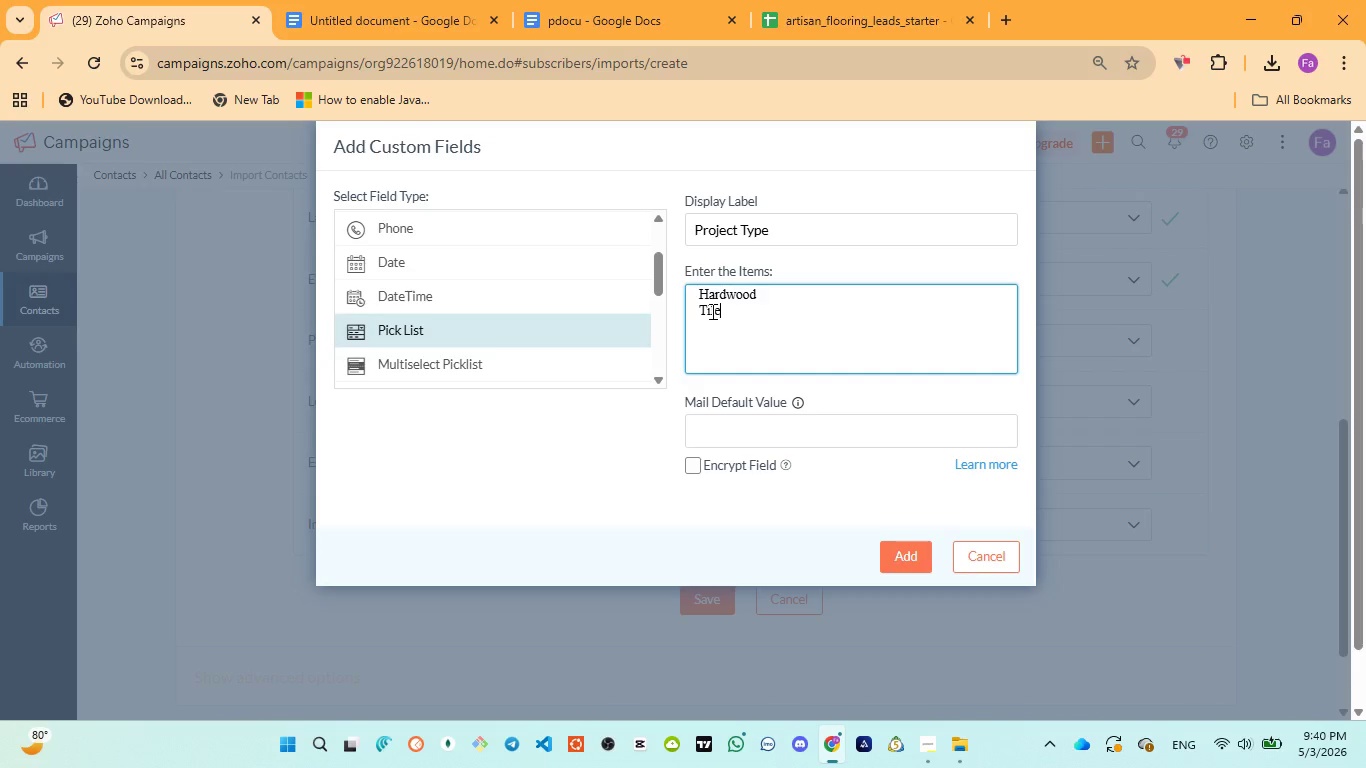 
double_click([711, 311])
 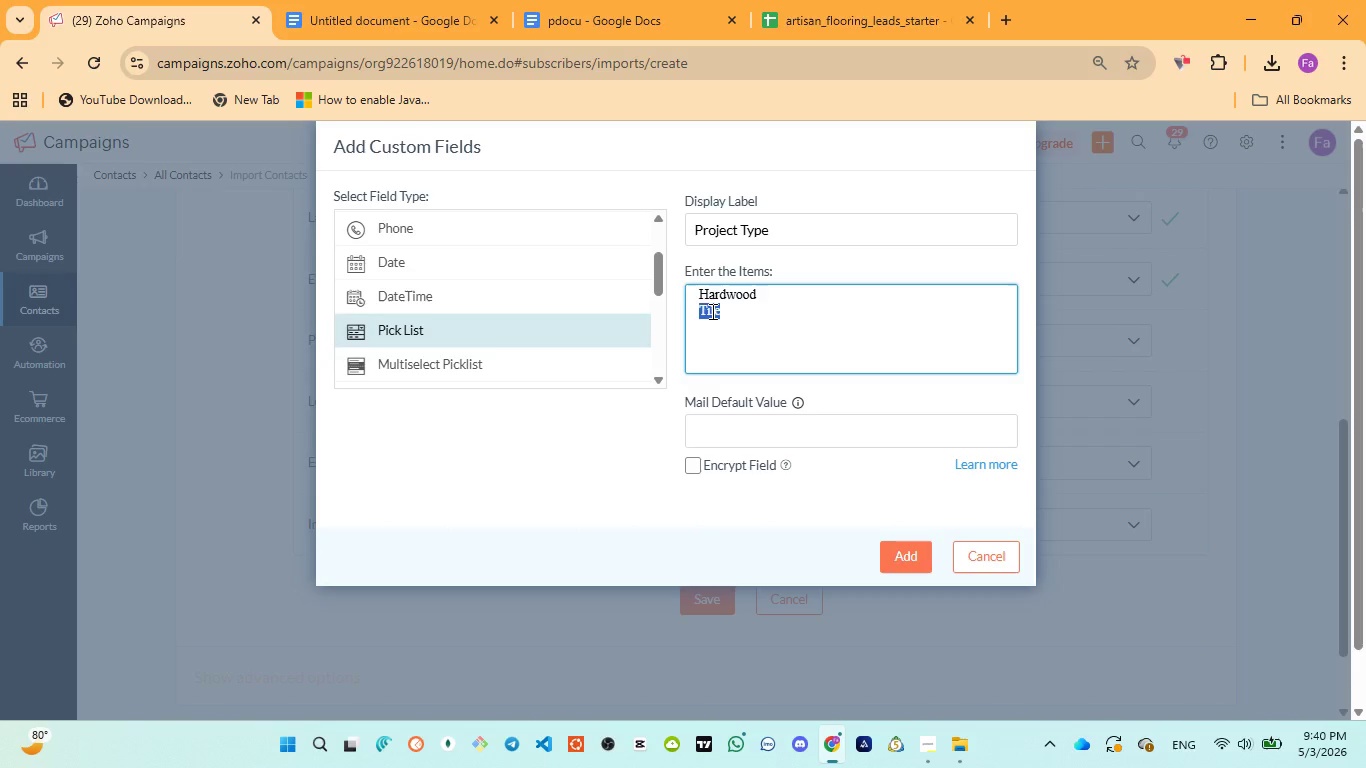 
key(Control+V)
 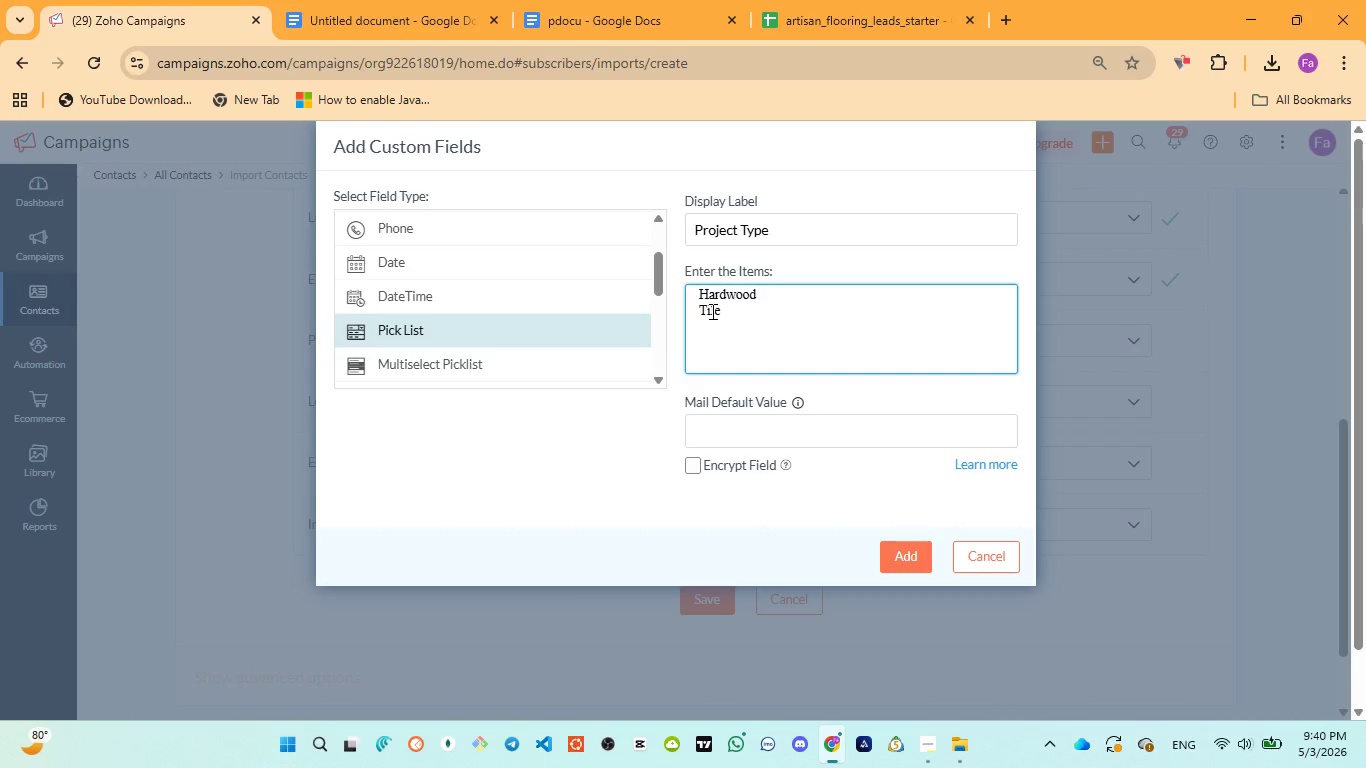 
key(Enter)
 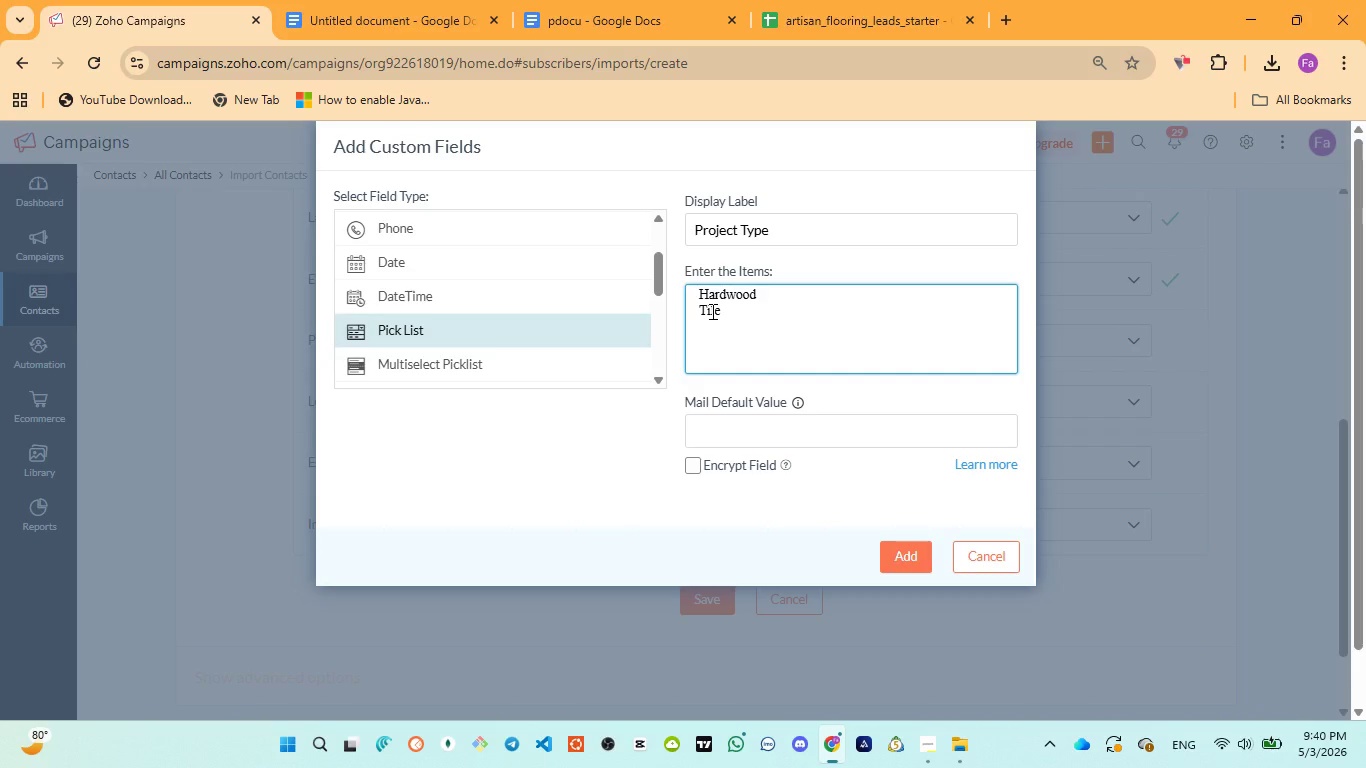 
type(LVP)
 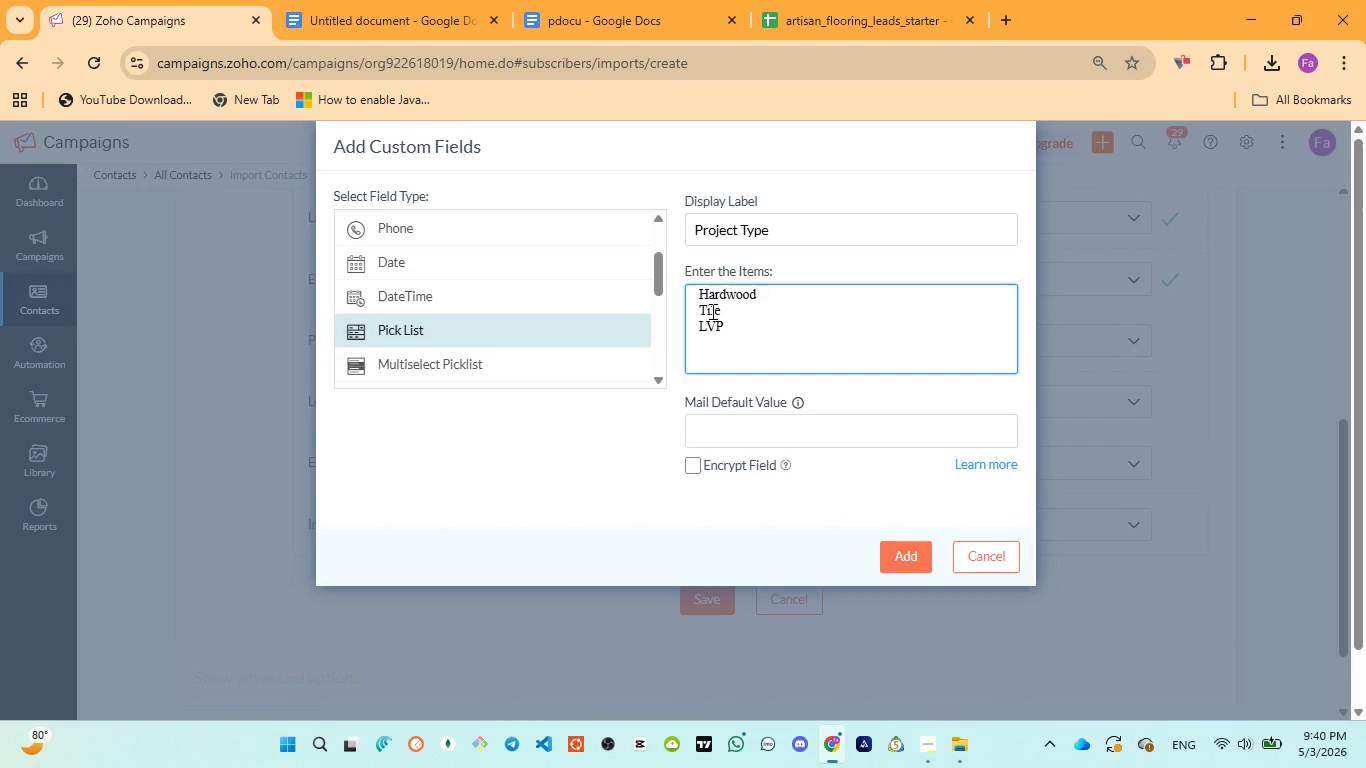 
key(Enter)
 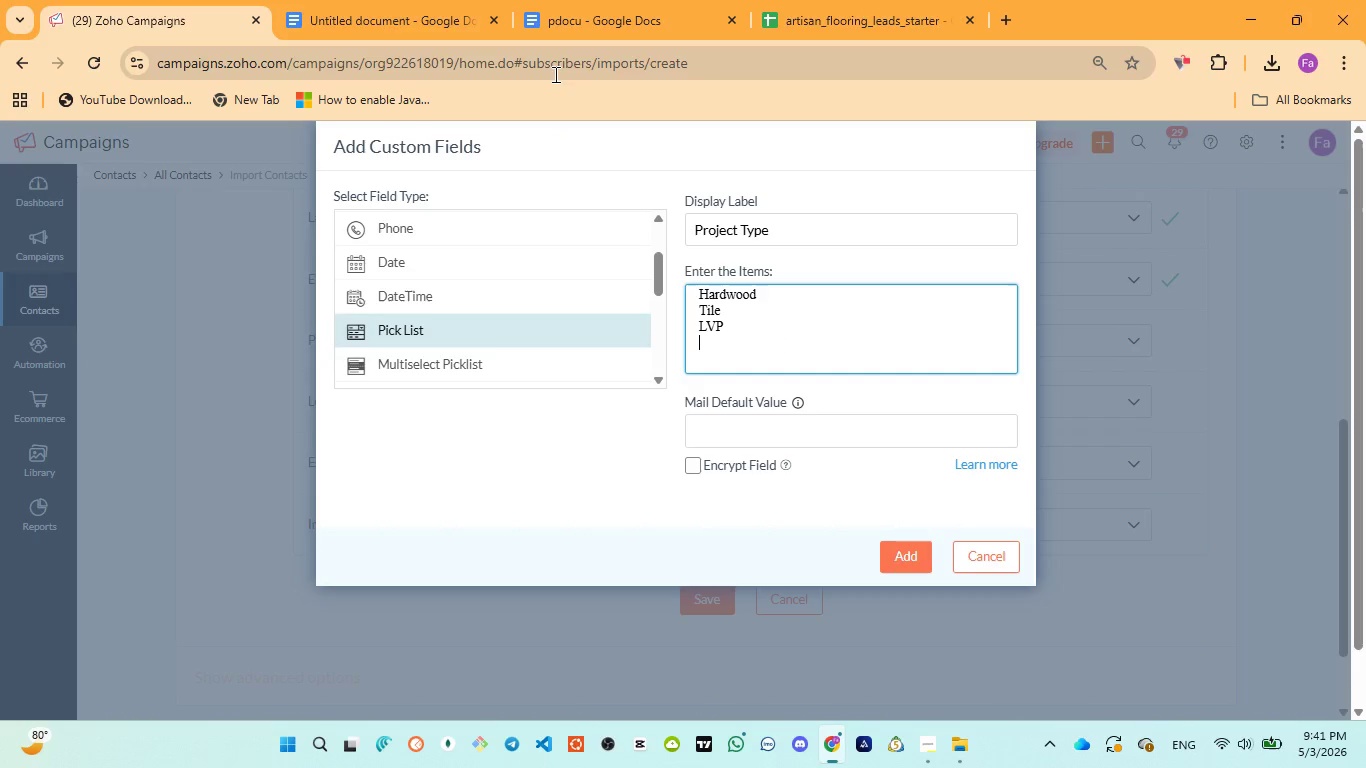 
left_click([553, 27])
 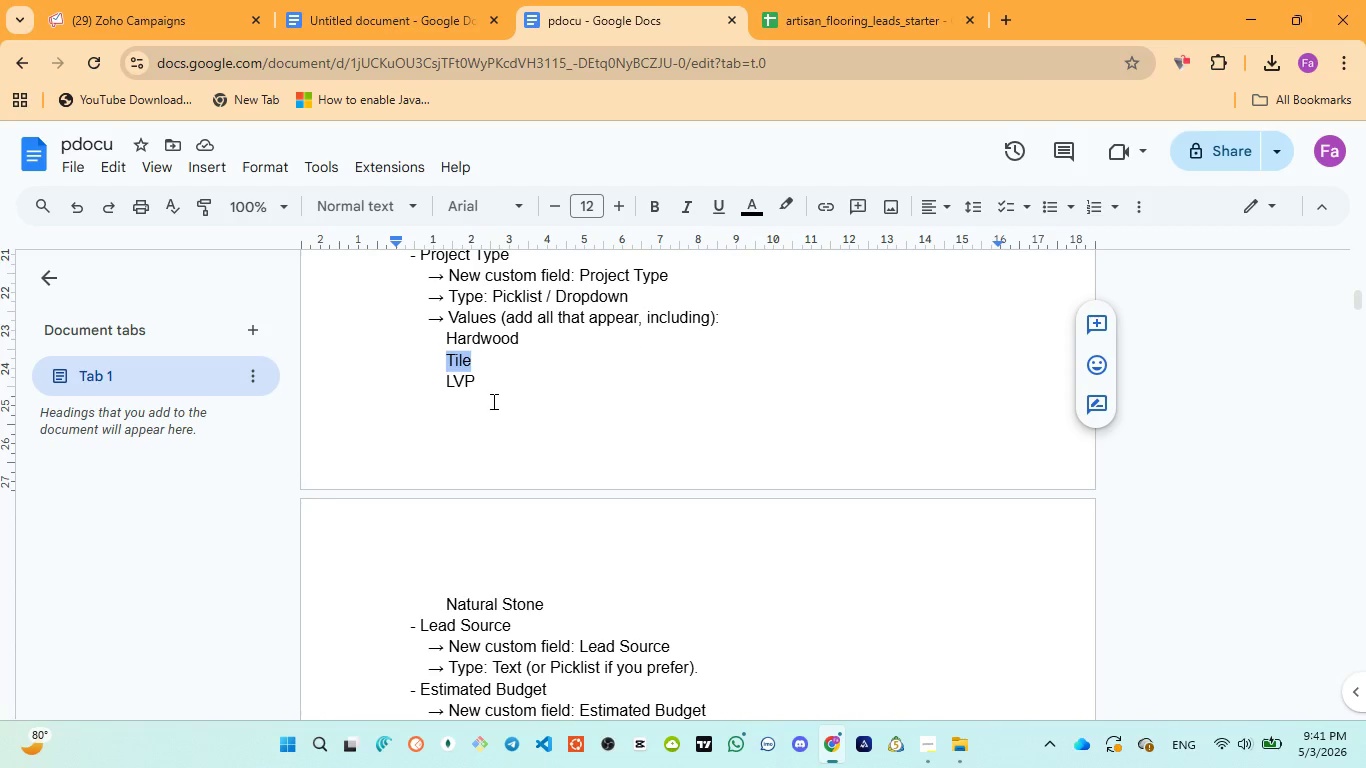 
wait(6.69)
 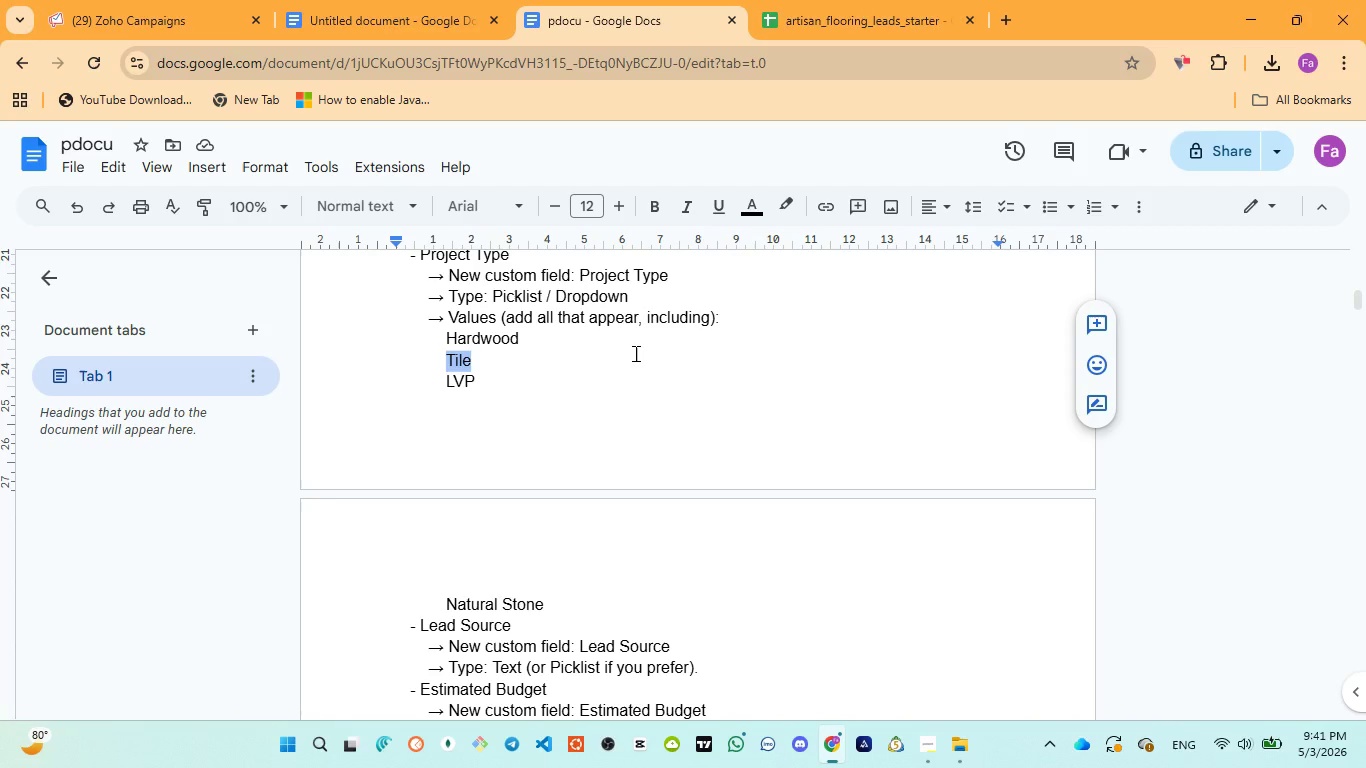 
scroll: coordinate [510, 423], scroll_direction: down, amount: 1.0
 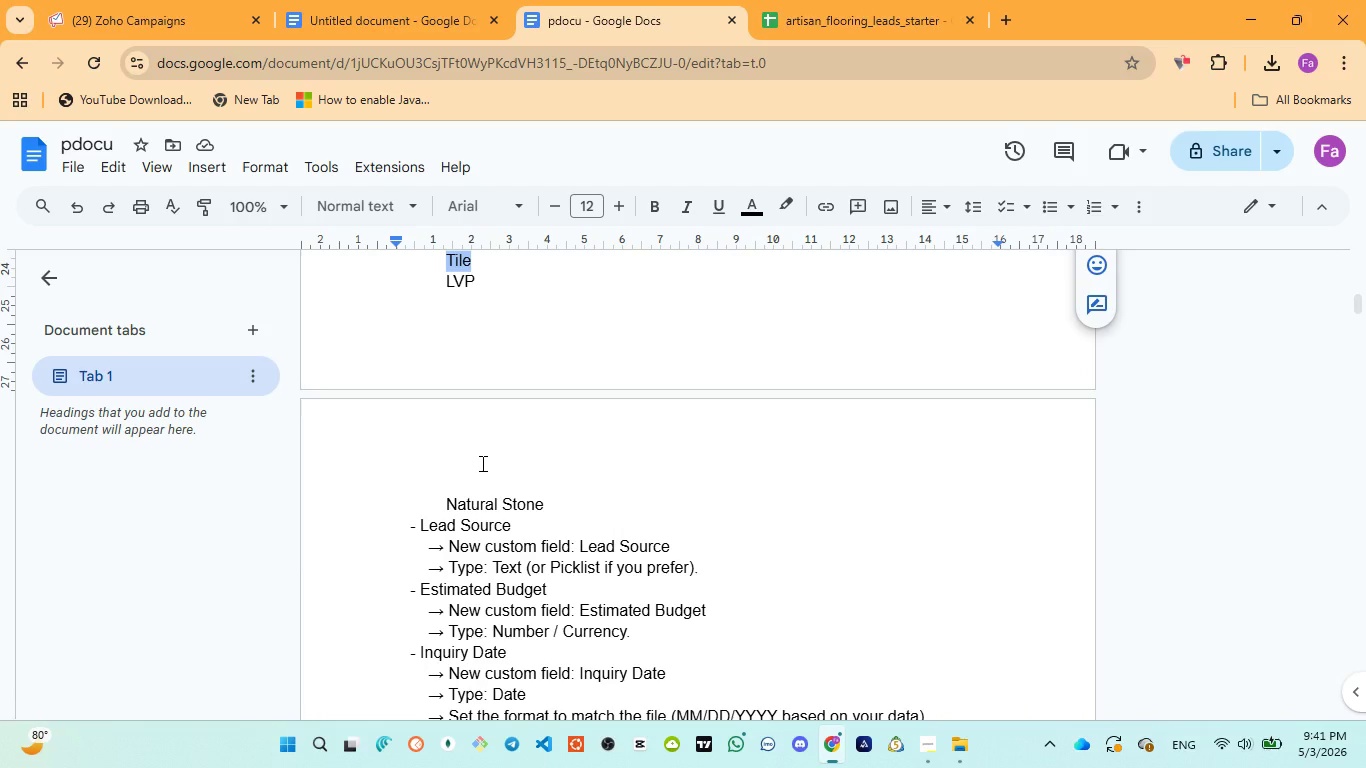 
wait(9.6)
 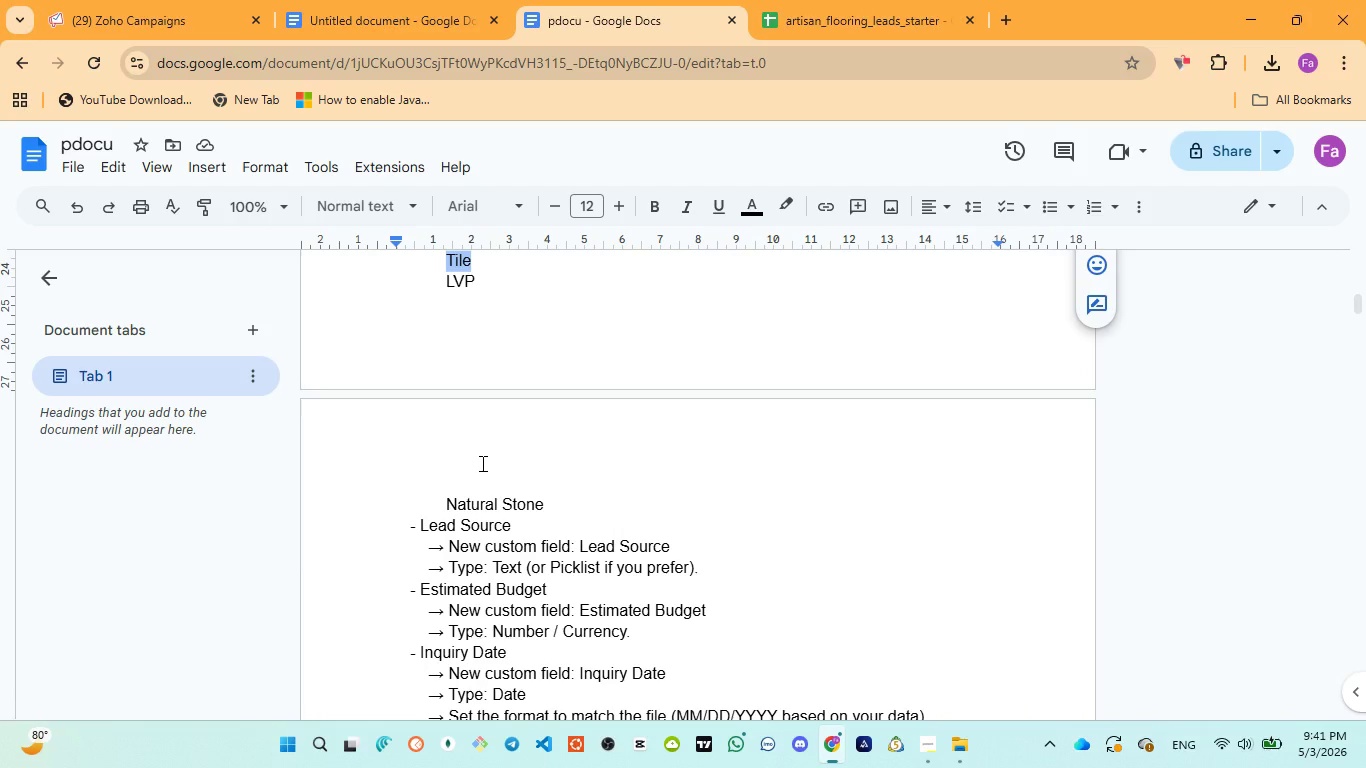 
left_click_drag(start_coordinate=[449, 496], to_coordinate=[541, 490])
 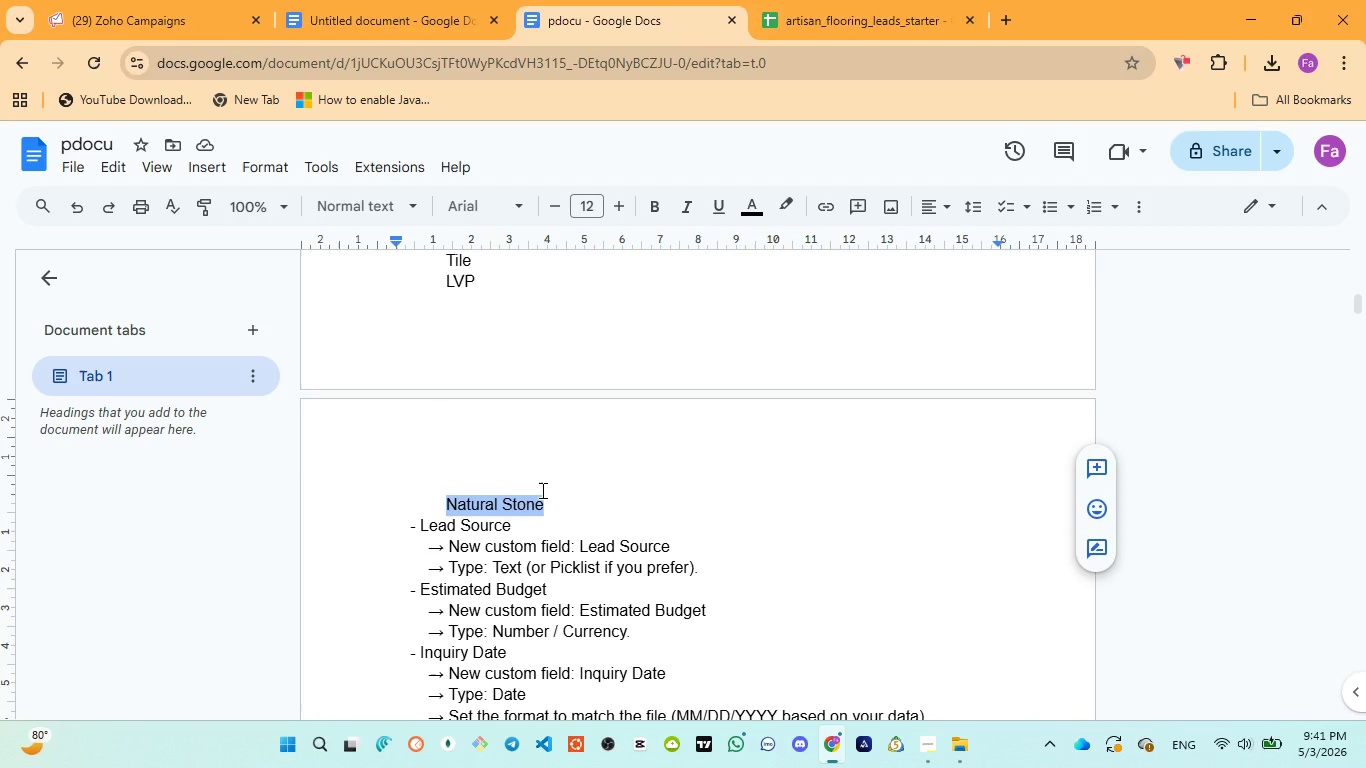 
key(Control+C)
 